 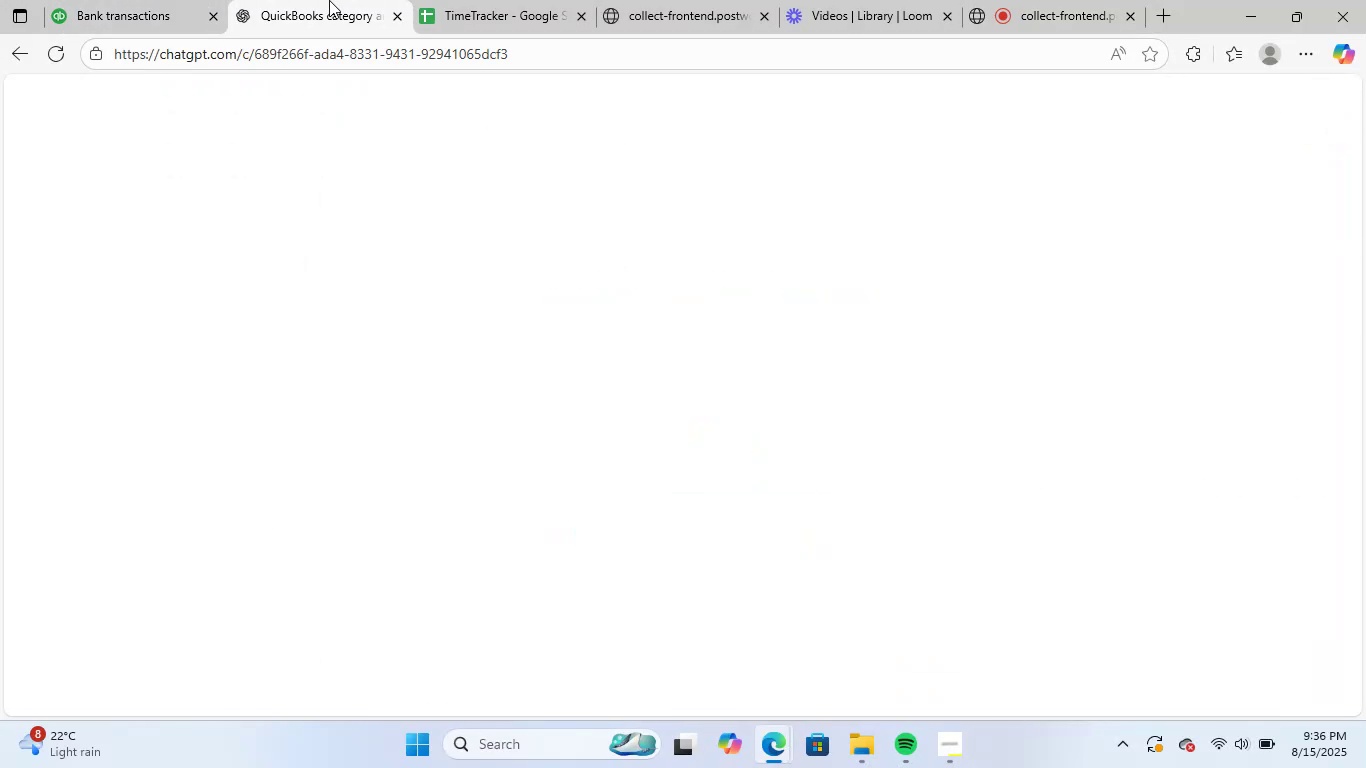 
scroll: coordinate [512, 387], scroll_direction: down, amount: 3.0
 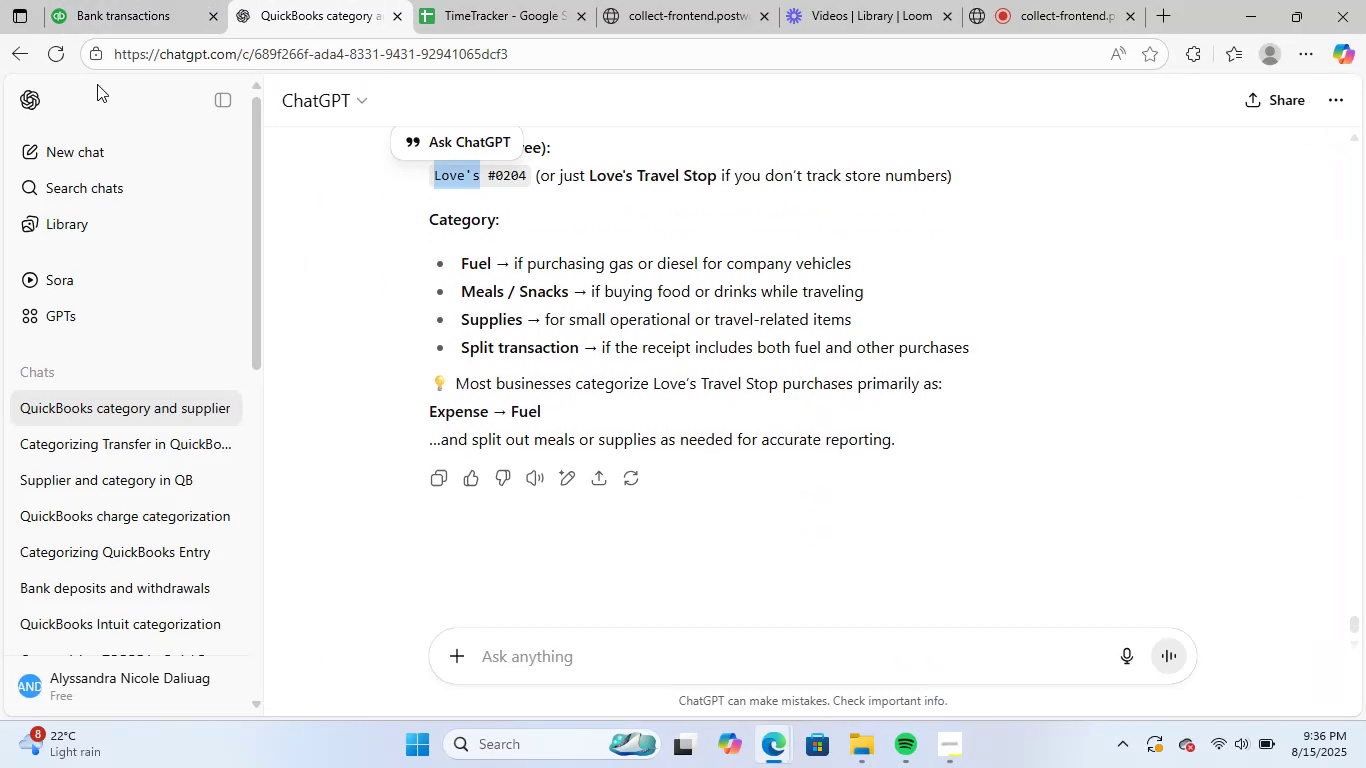 
left_click([55, 57])
 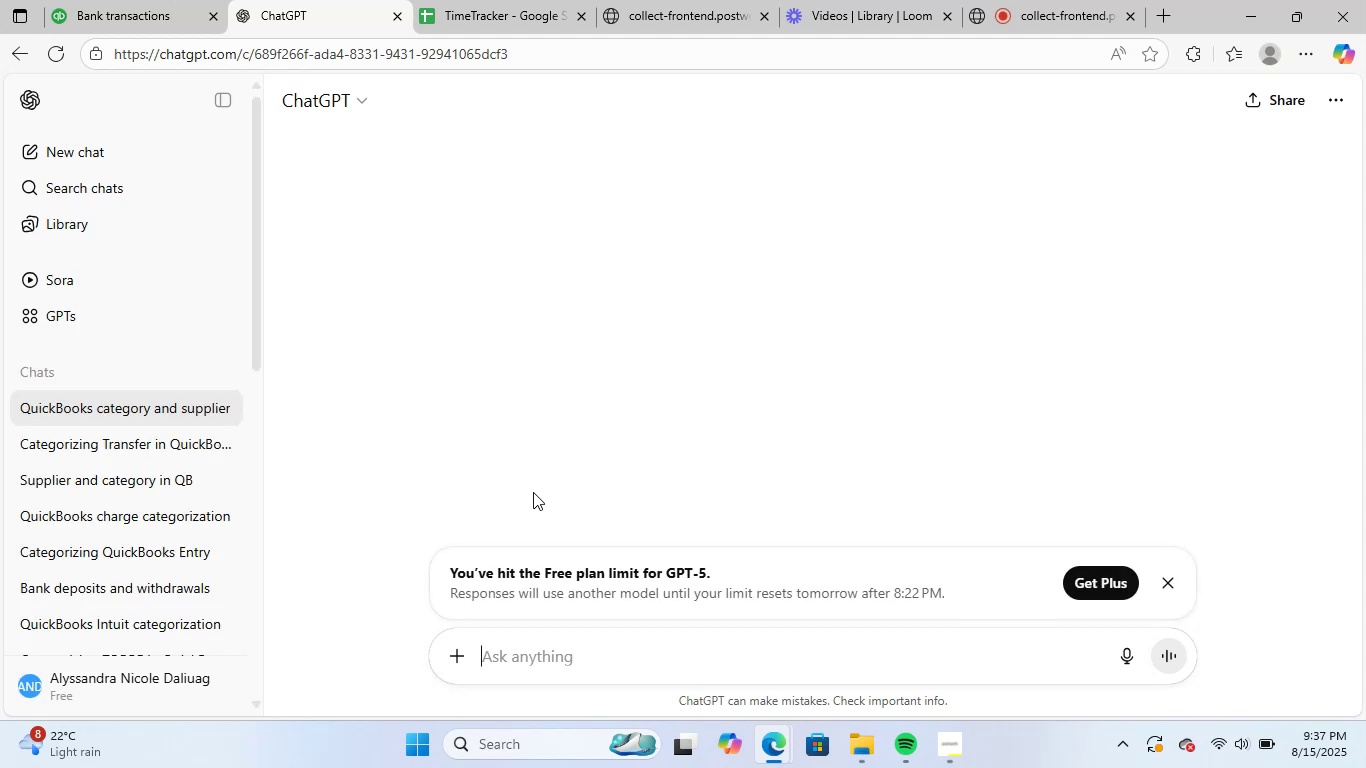 
wait(5.46)
 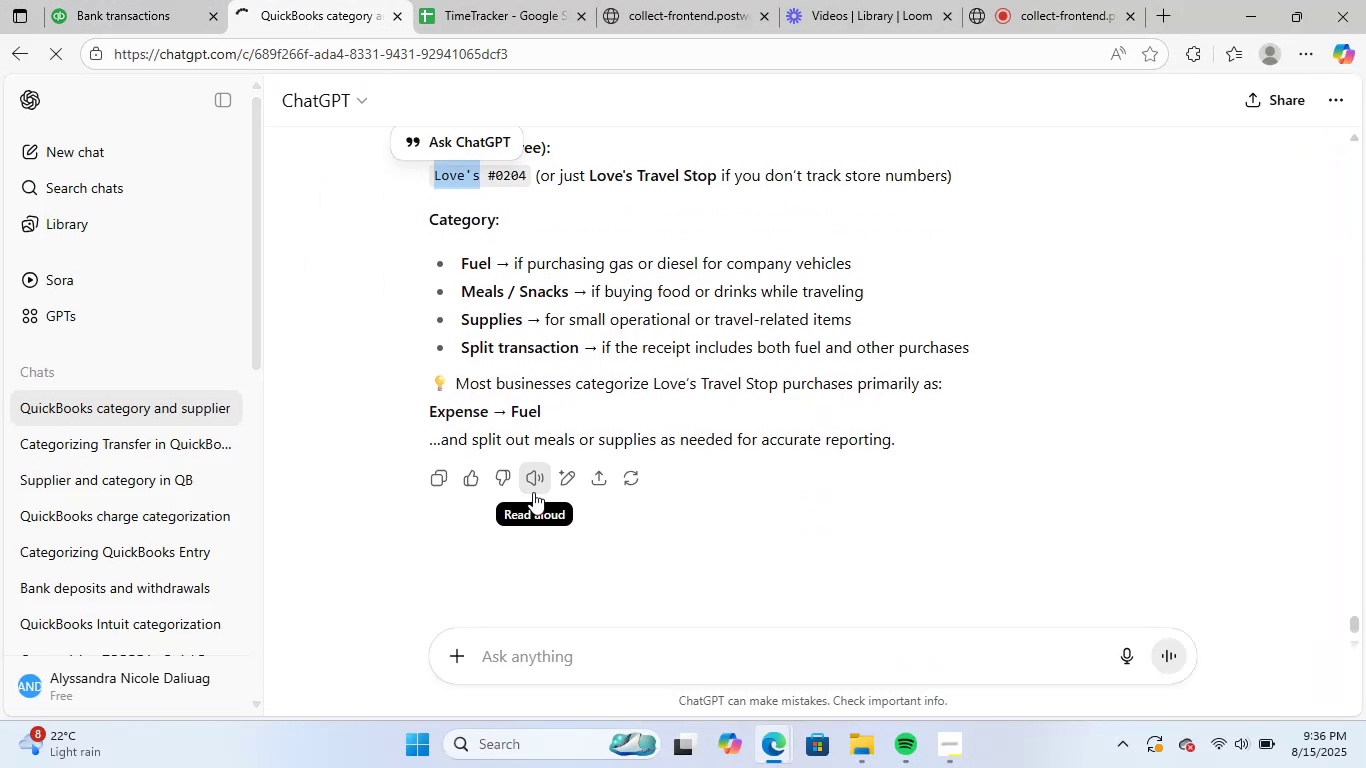 
left_click([137, 0])
 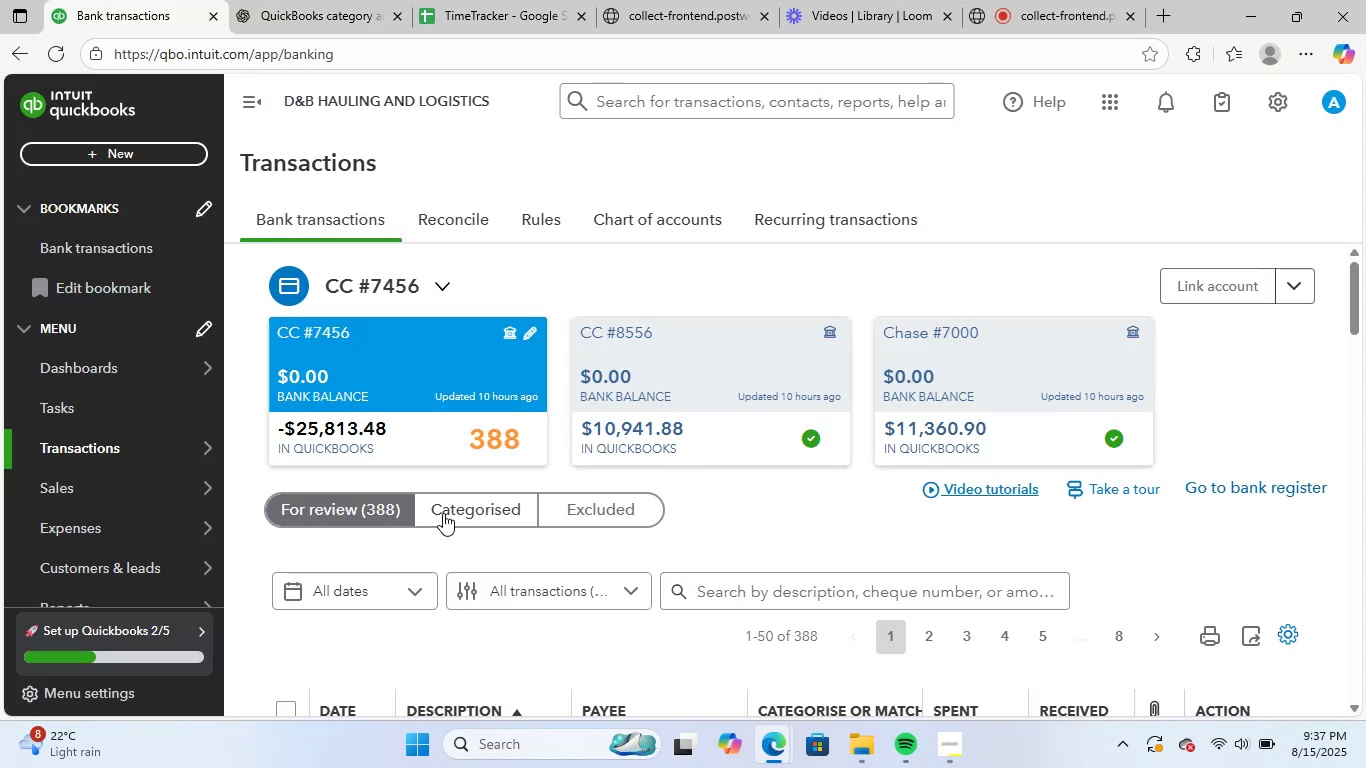 
scroll: coordinate [722, 457], scroll_direction: down, amount: 3.0
 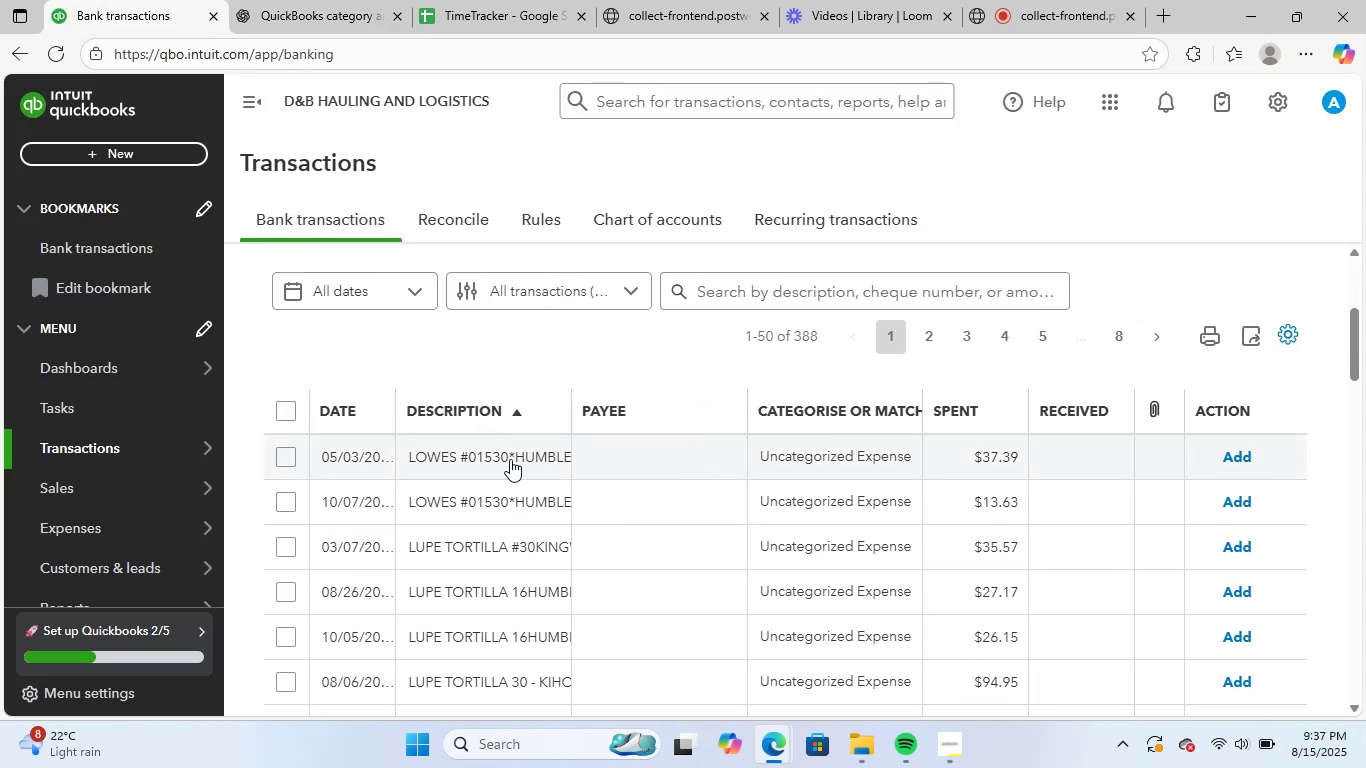 
left_click([494, 461])
 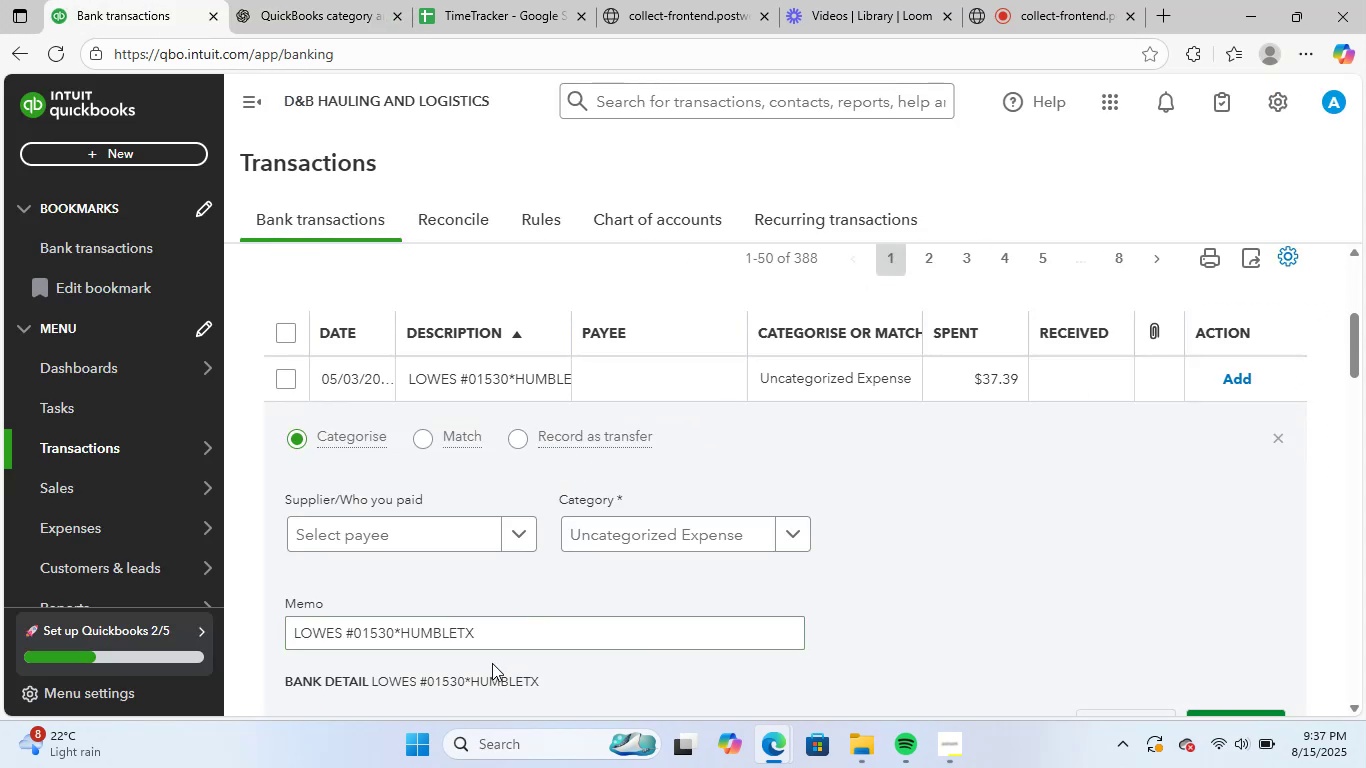 
left_click_drag(start_coordinate=[499, 643], to_coordinate=[211, 629])
 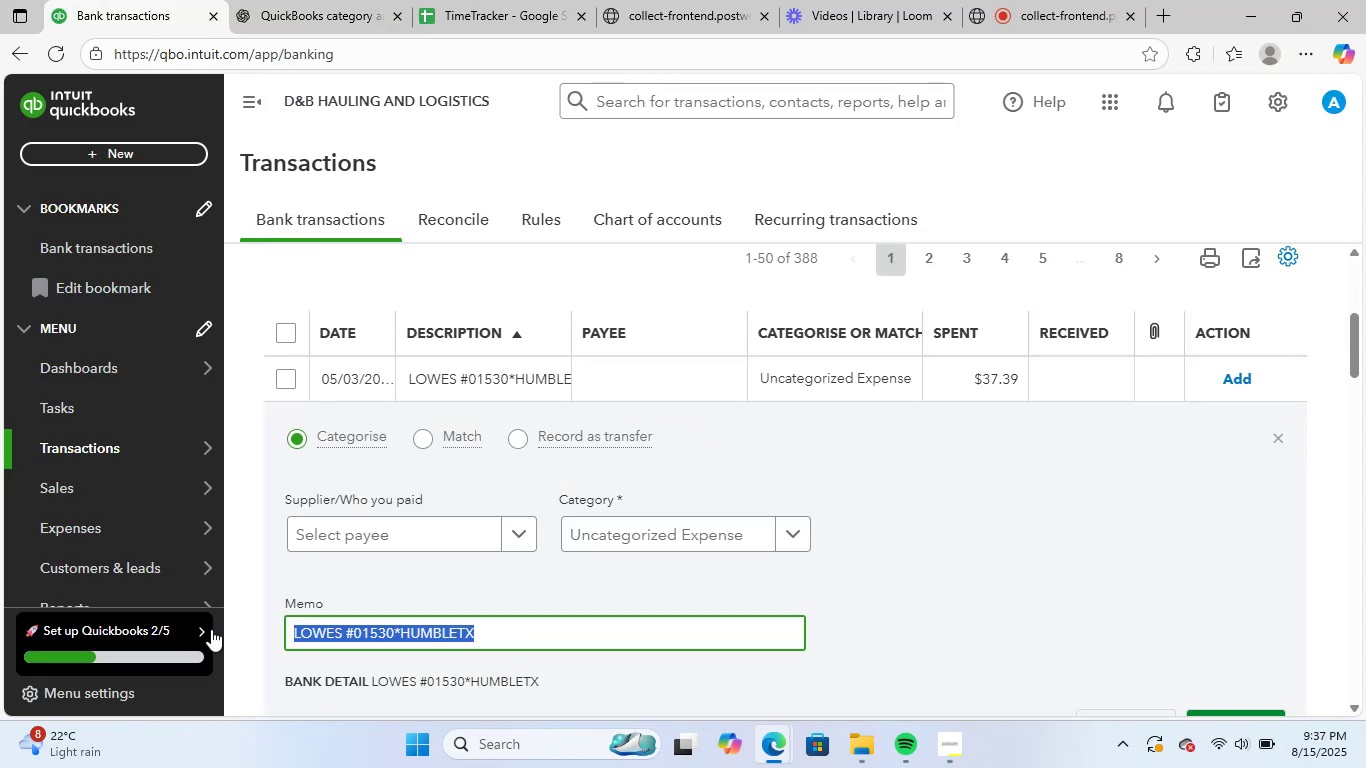 
key(Control+ControlLeft)
 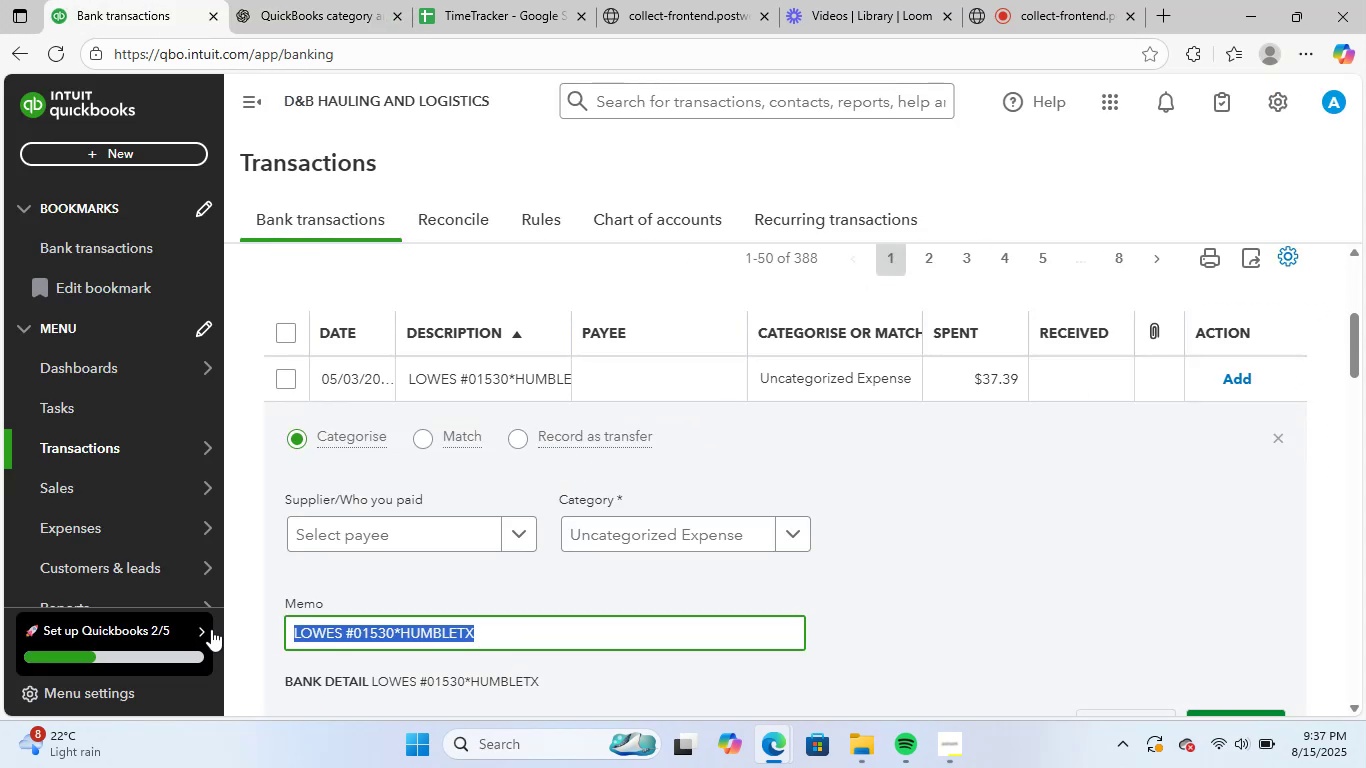 
key(Control+C)
 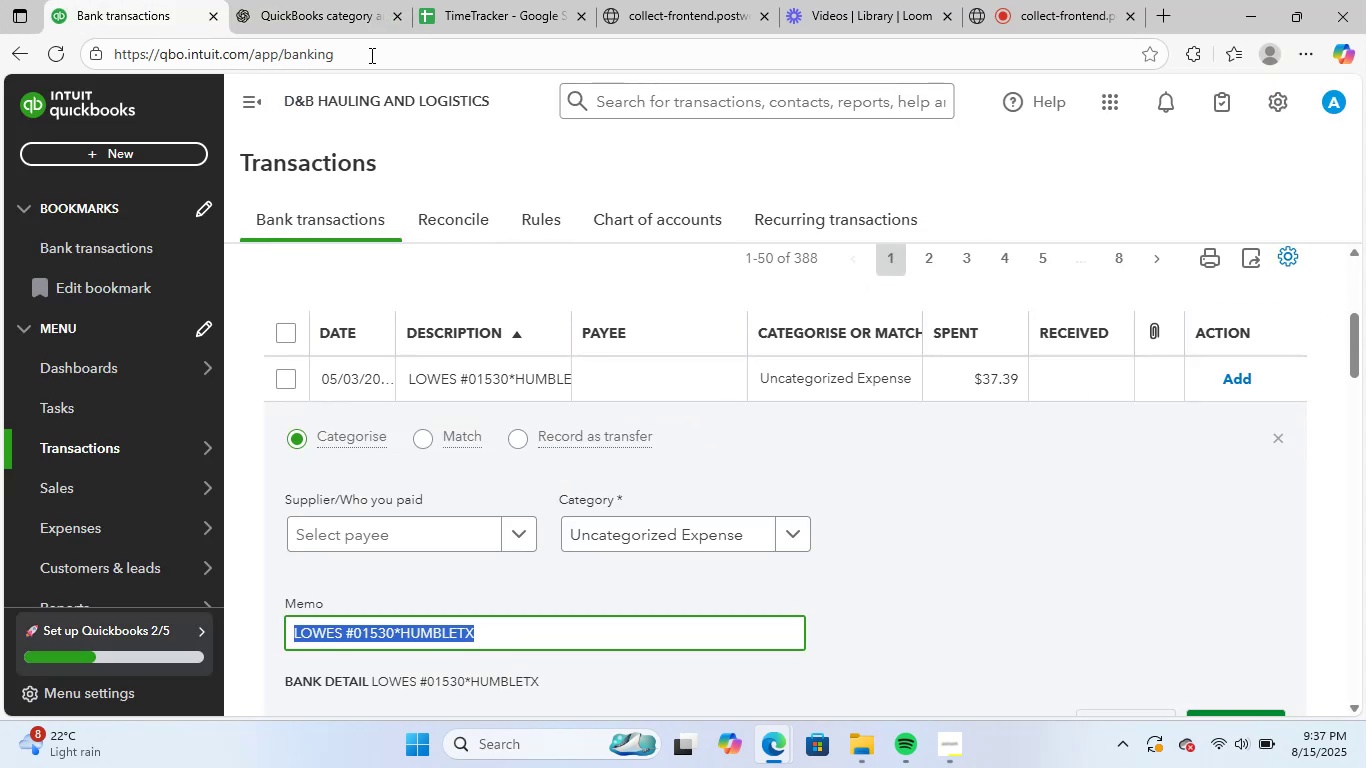 
left_click_drag(start_coordinate=[326, 0], to_coordinate=[329, 5])
 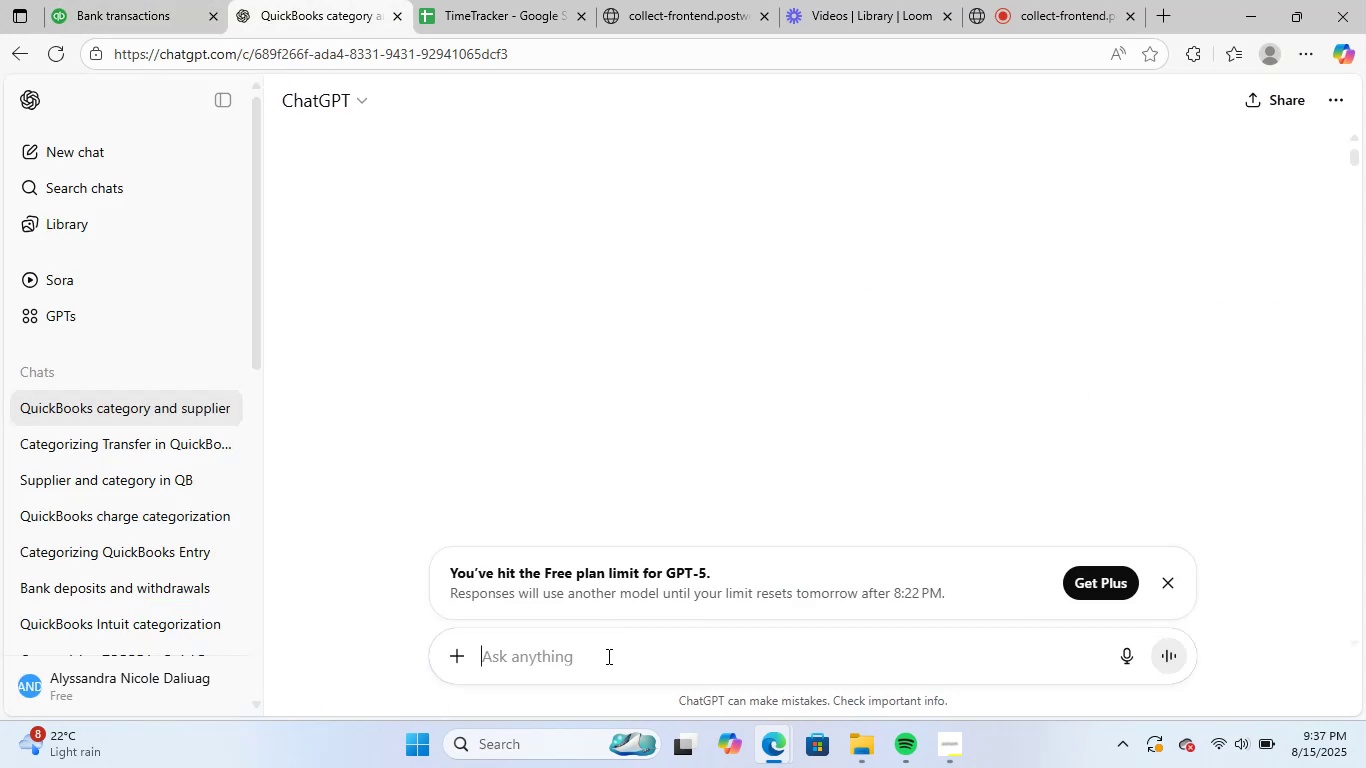 
key(Control+ControlLeft)
 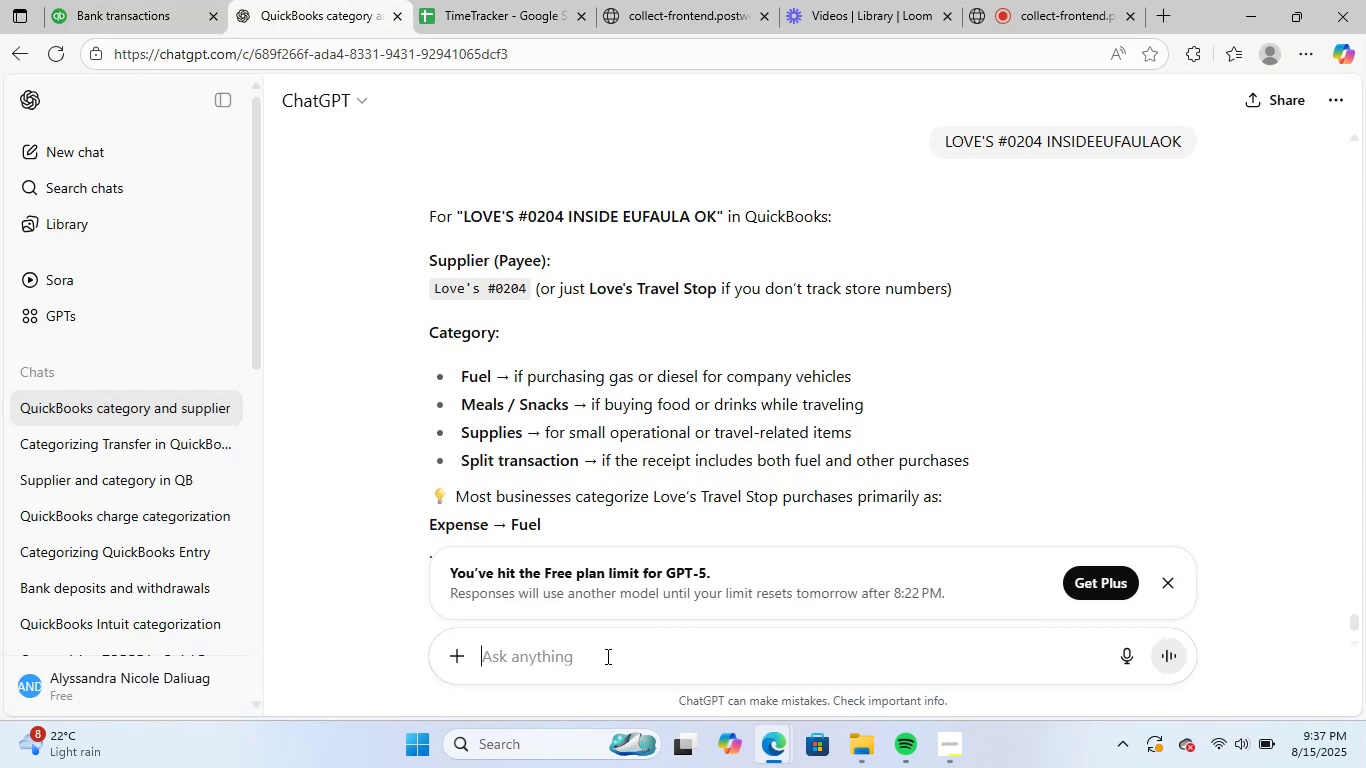 
key(Control+V)
 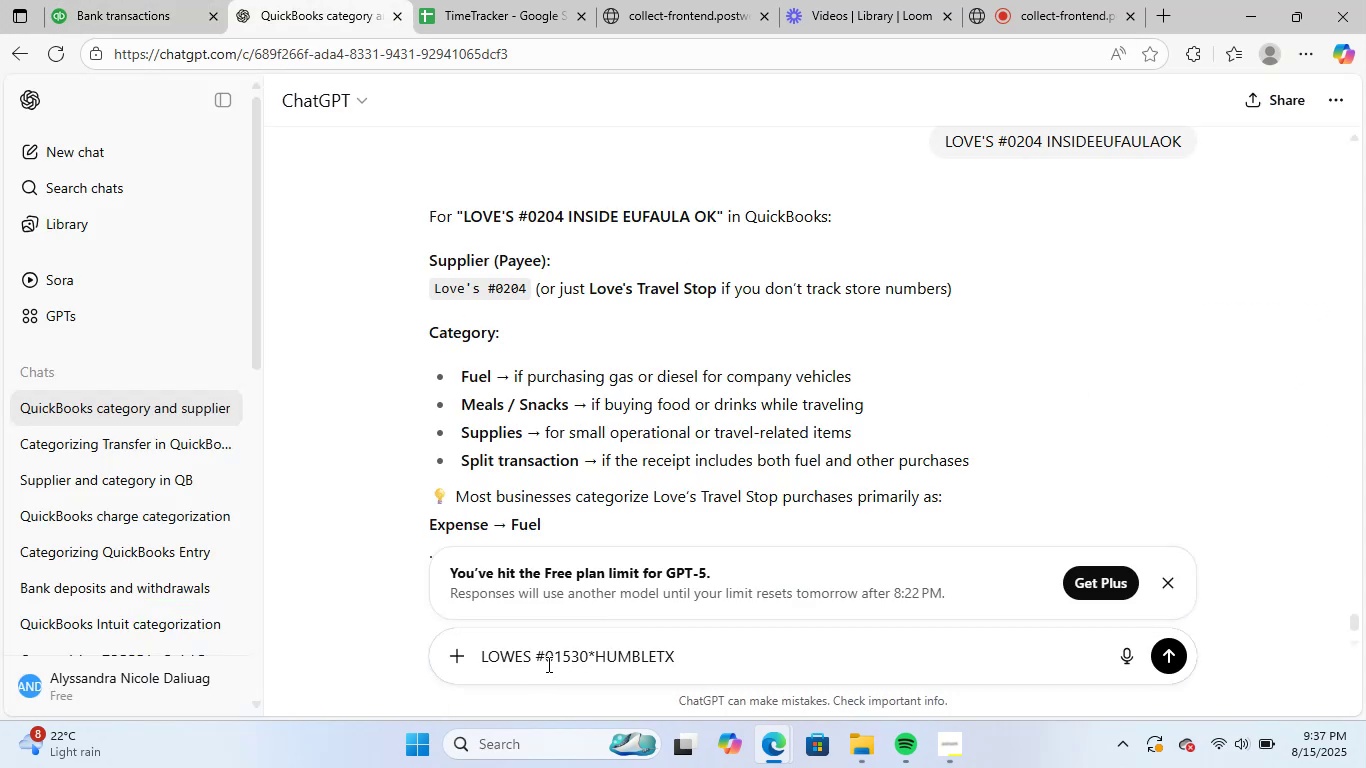 
key(NumpadEnter)
 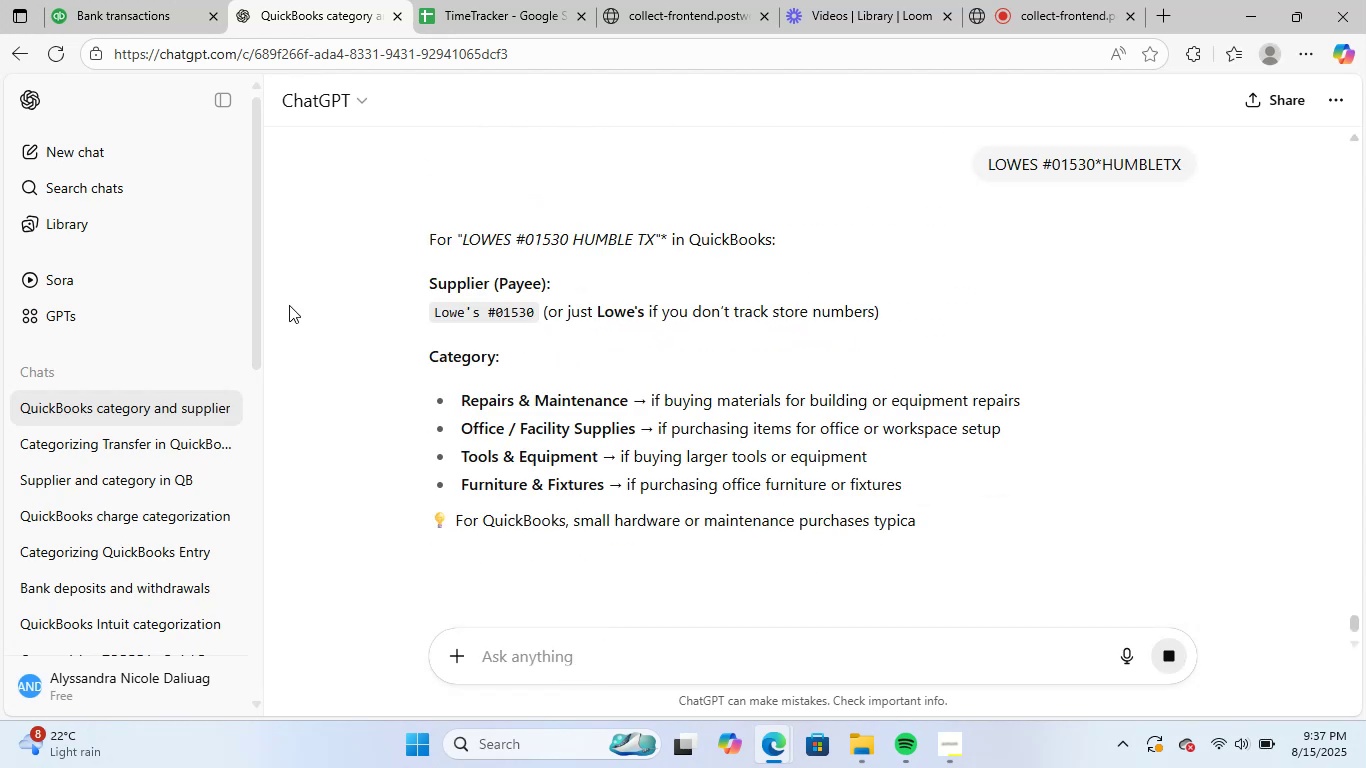 
wait(7.87)
 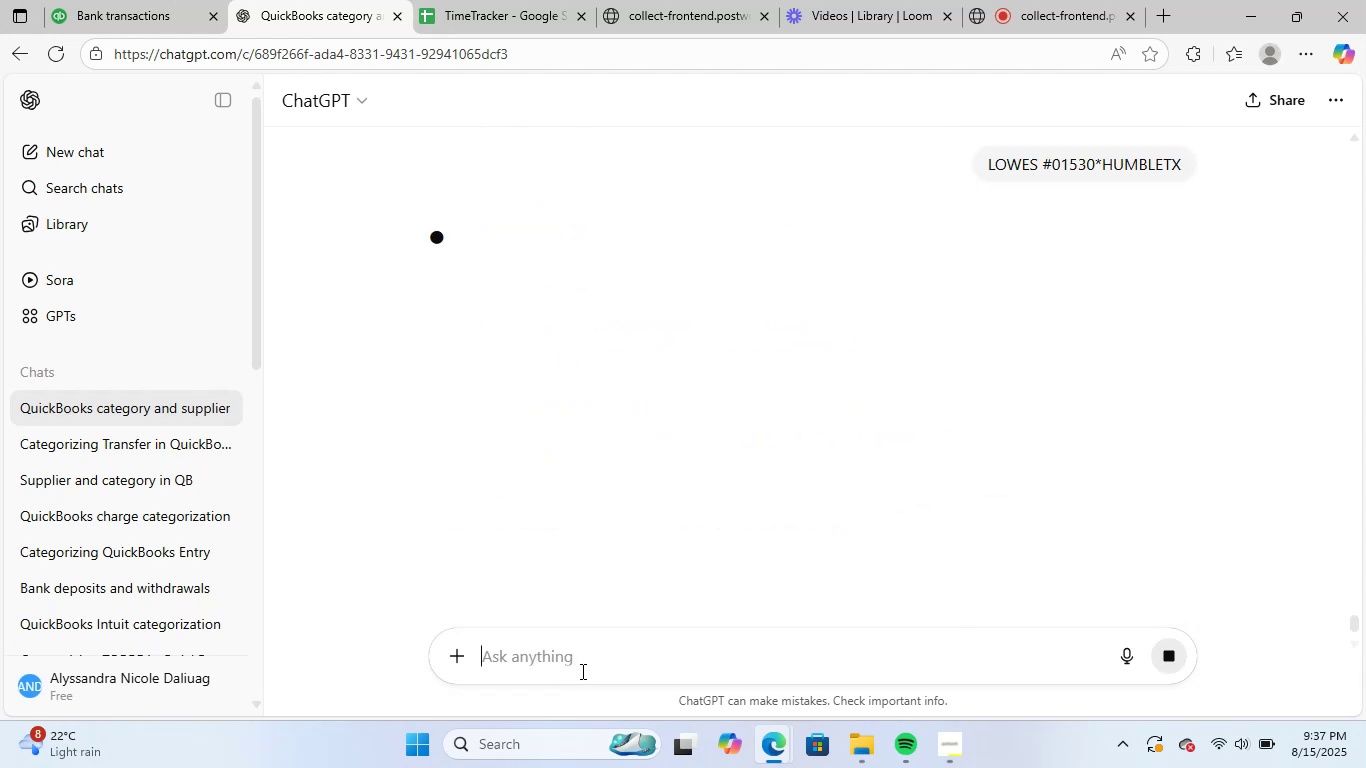 
type(lowe)
 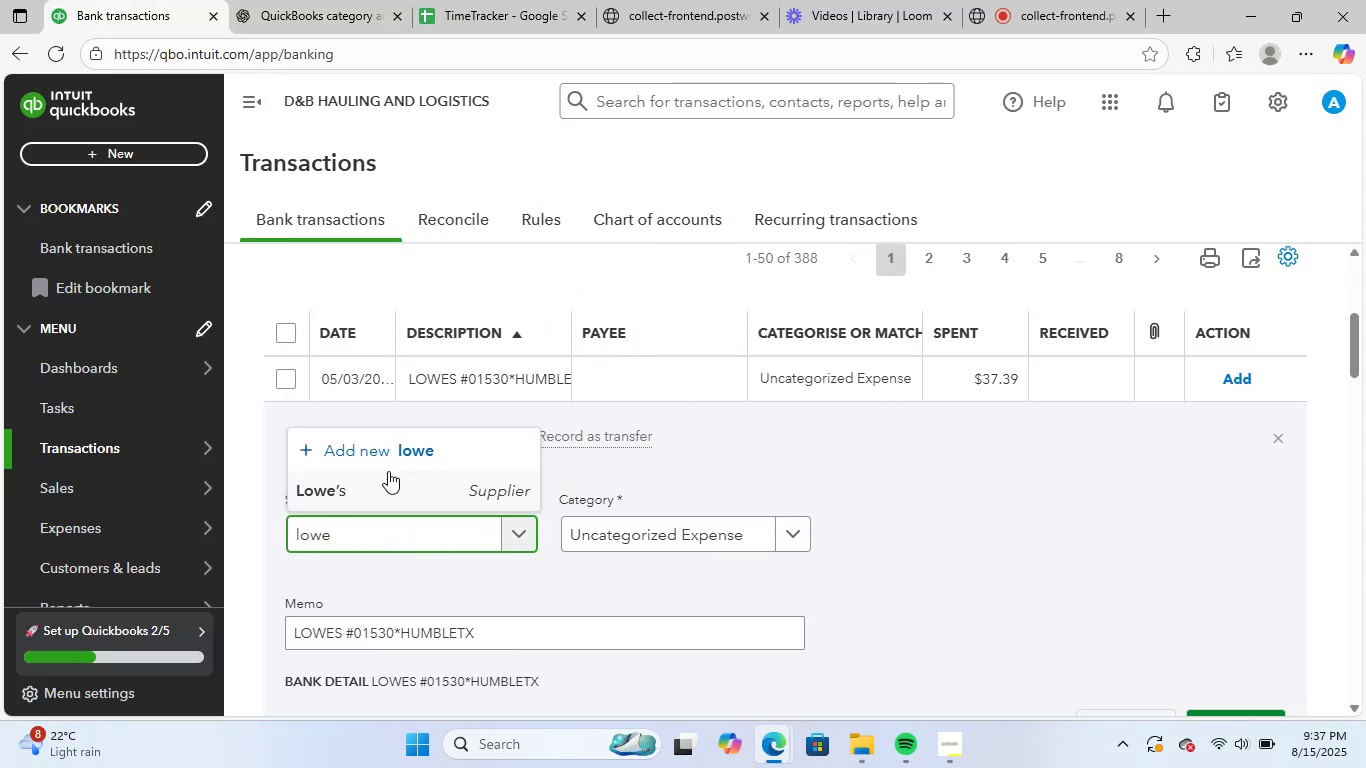 
left_click([389, 488])
 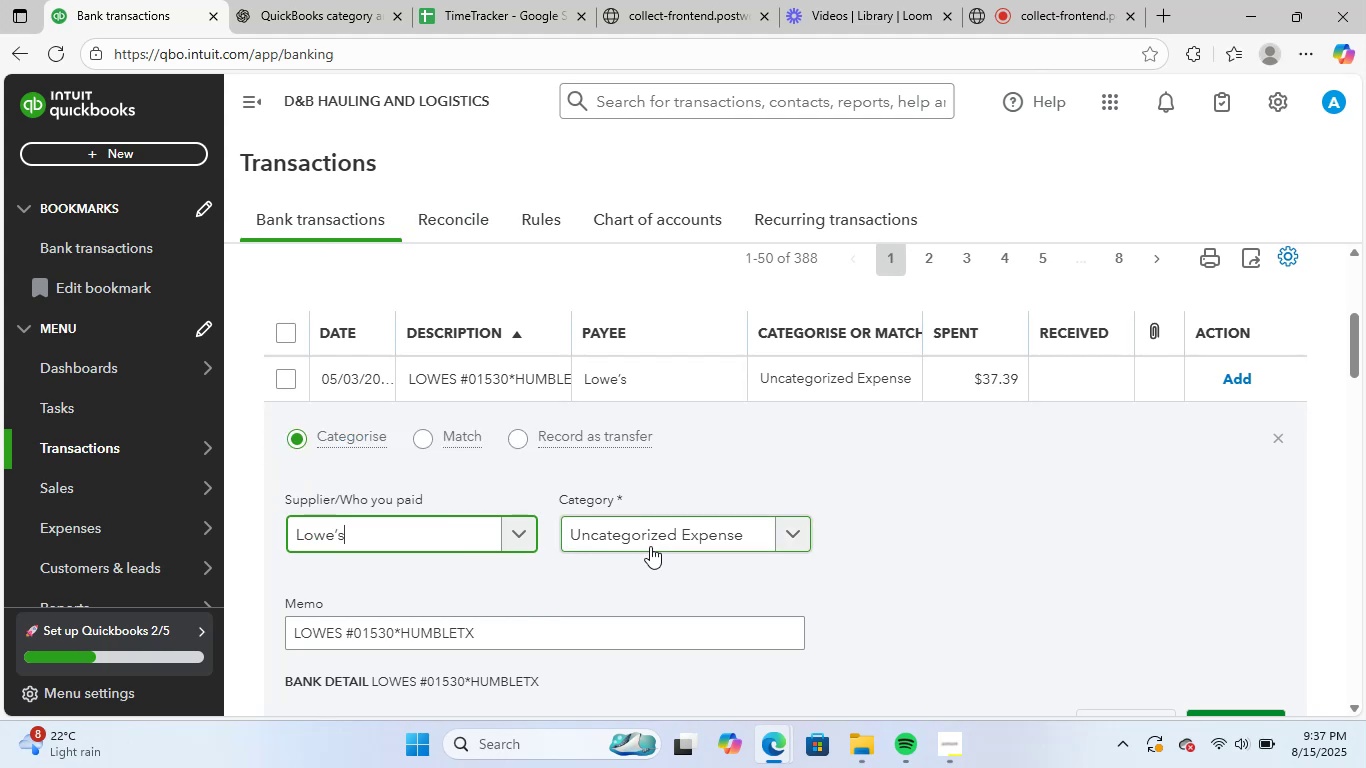 
left_click([658, 539])
 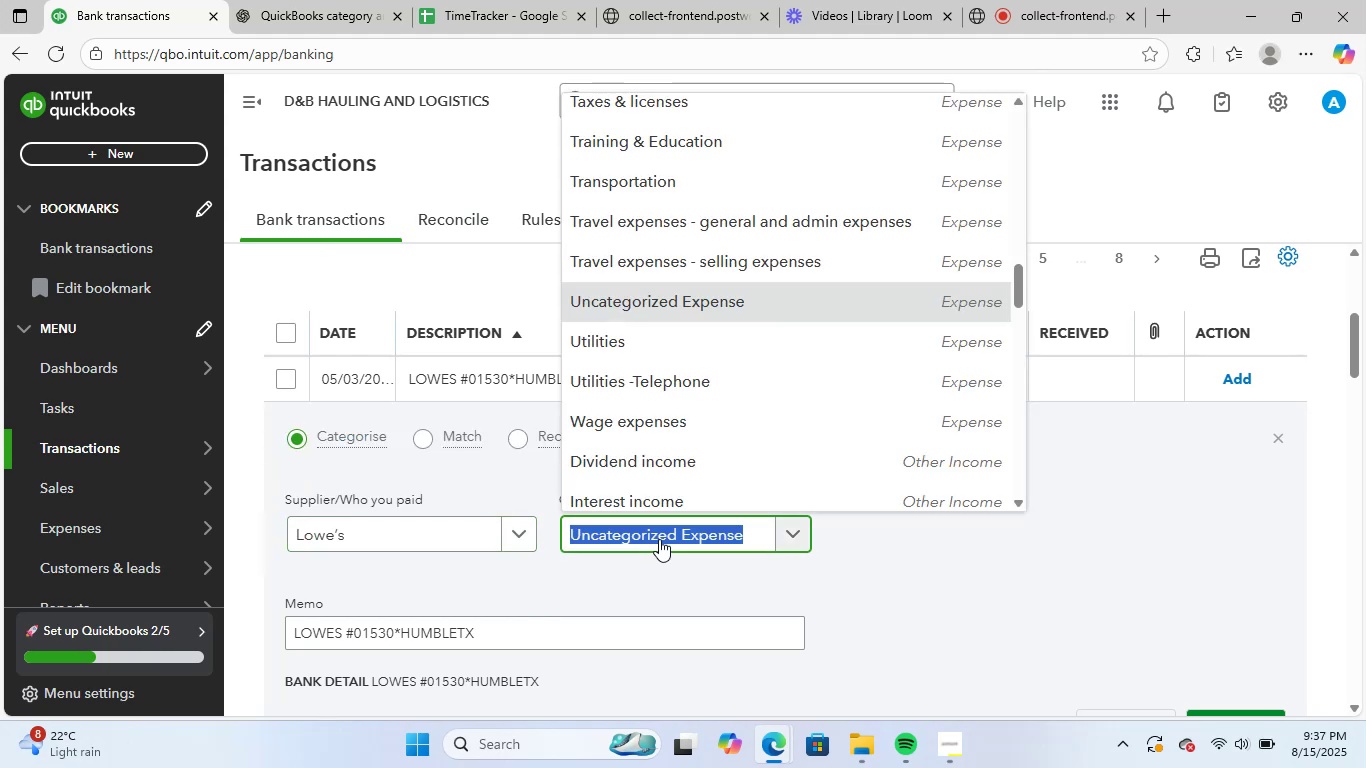 
type(re[ao)
key(Backspace)
key(Backspace)
key(Backspace)
type(pa)
 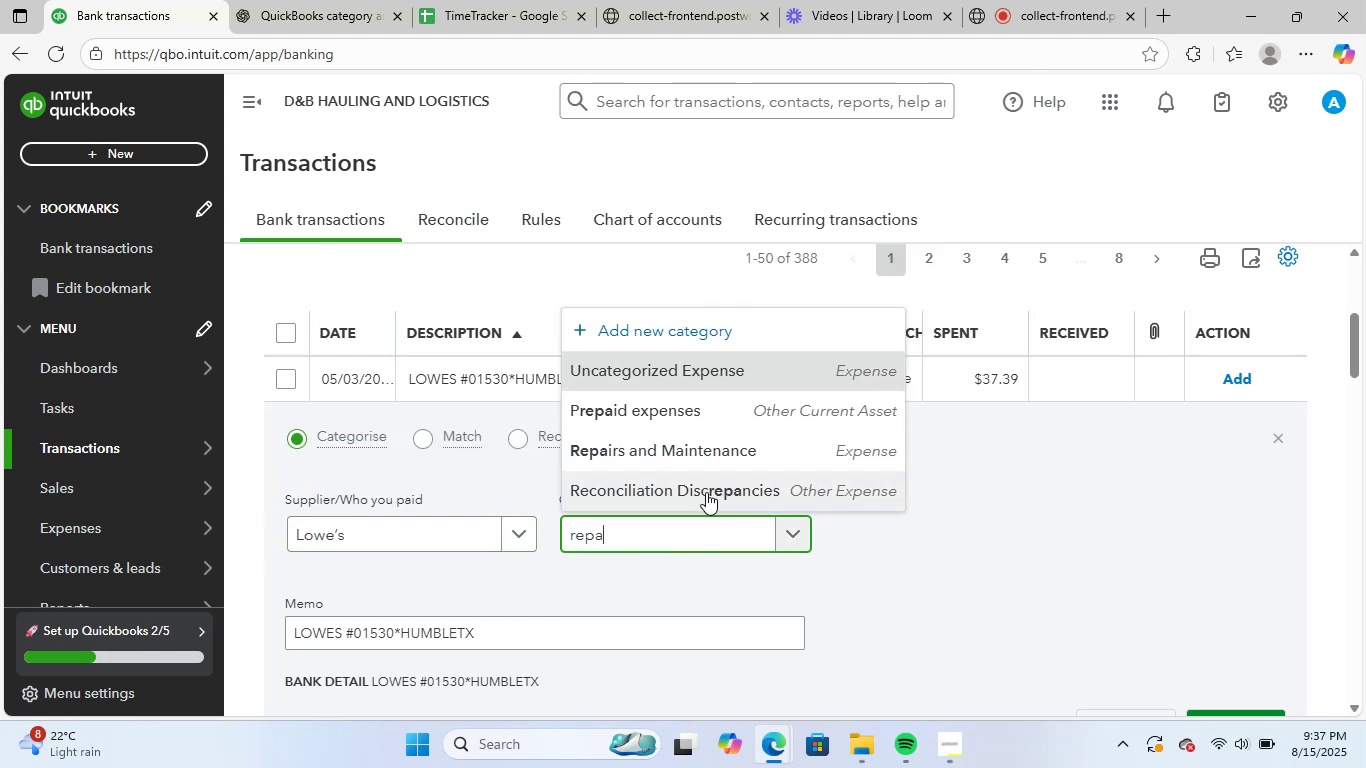 
left_click([713, 450])
 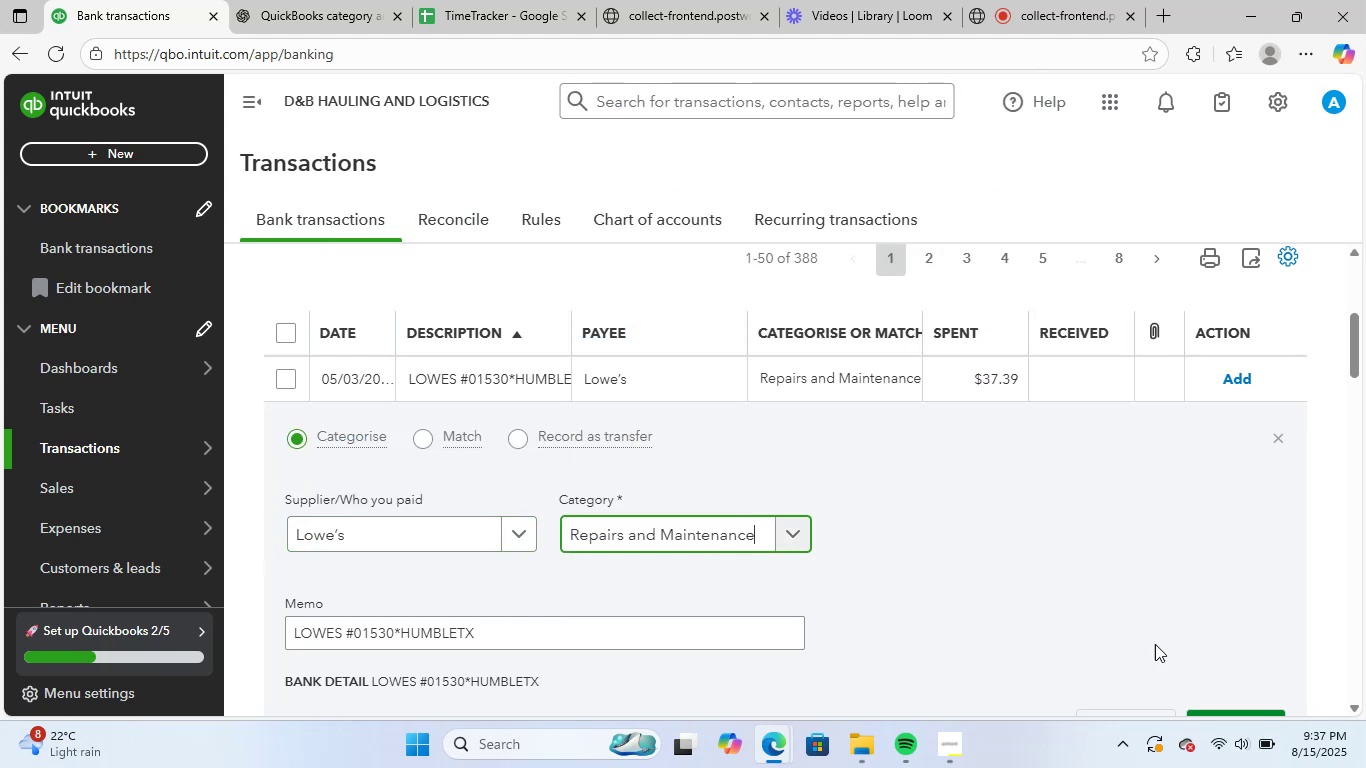 
scroll: coordinate [1210, 579], scroll_direction: down, amount: 2.0
 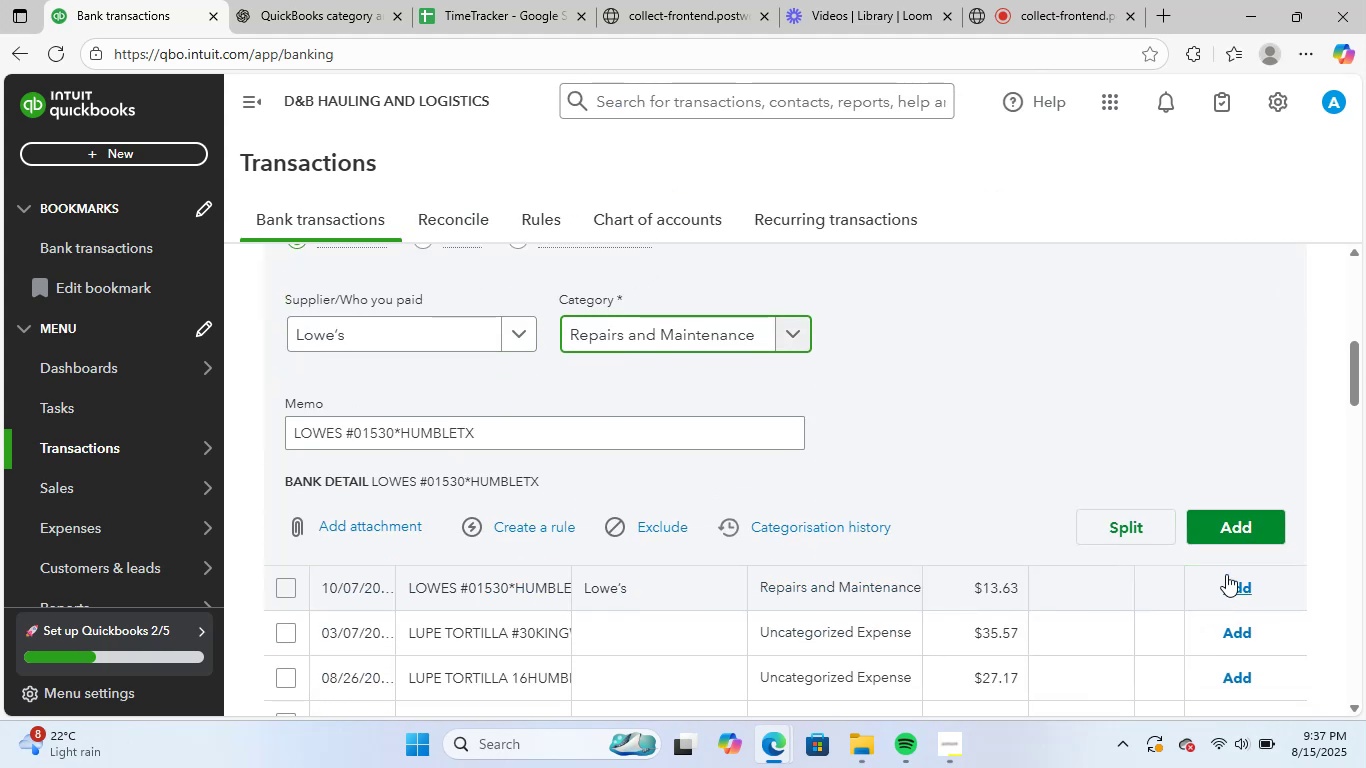 
left_click([1232, 525])
 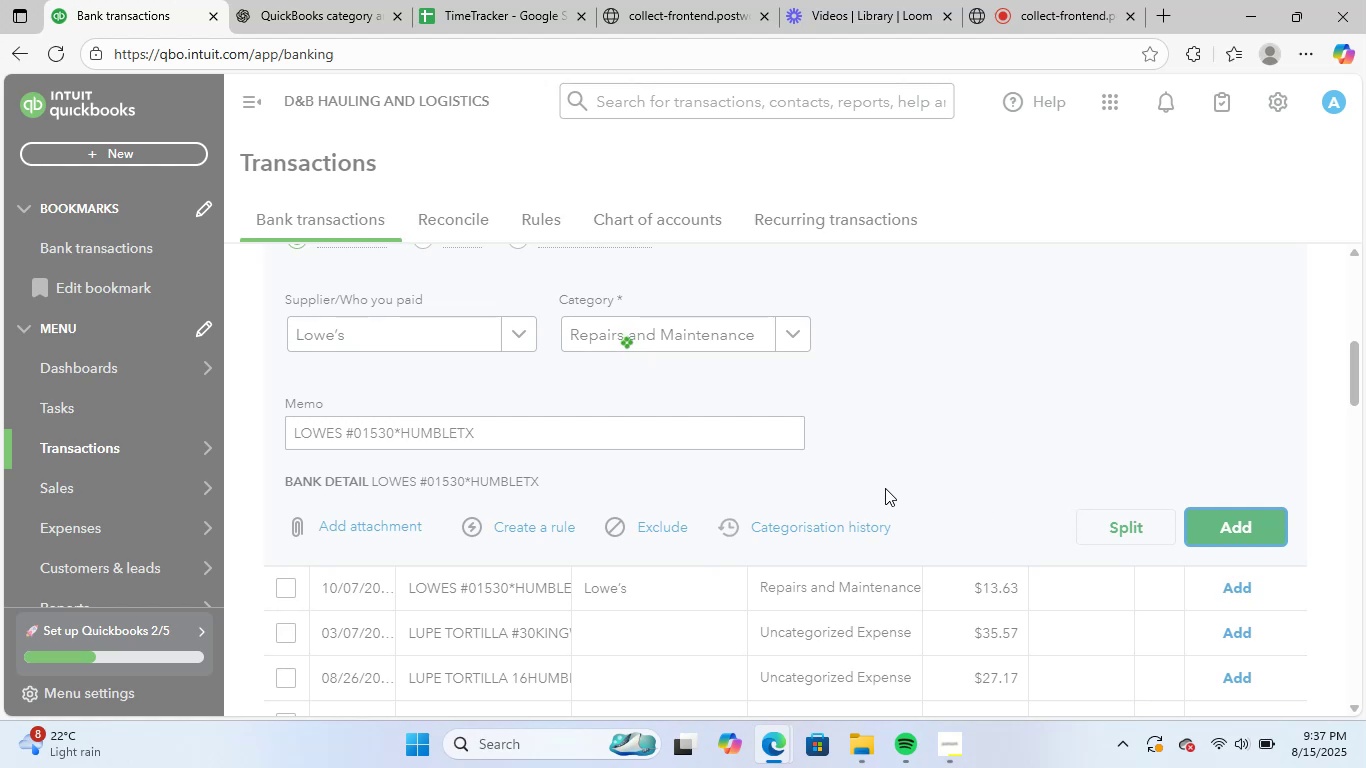 
scroll: coordinate [916, 492], scroll_direction: up, amount: 1.0
 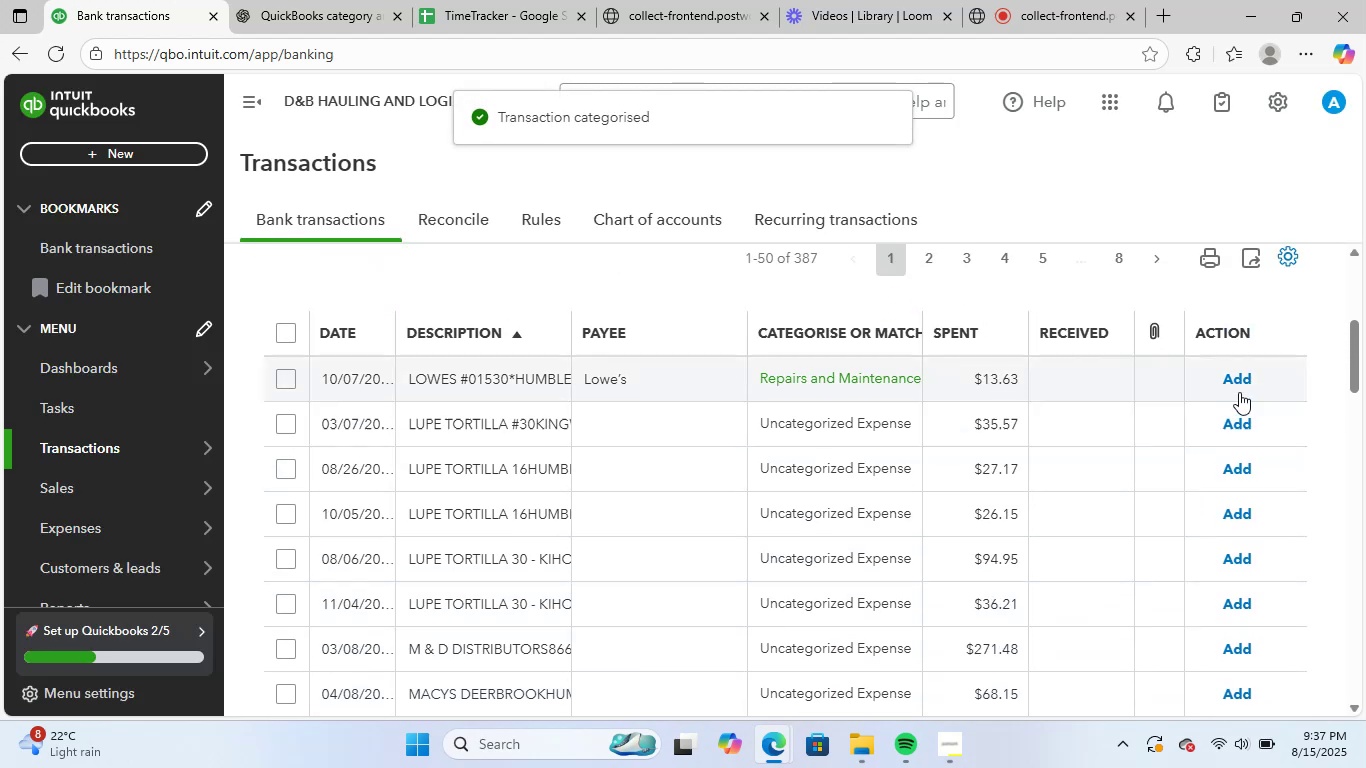 
left_click([1246, 381])
 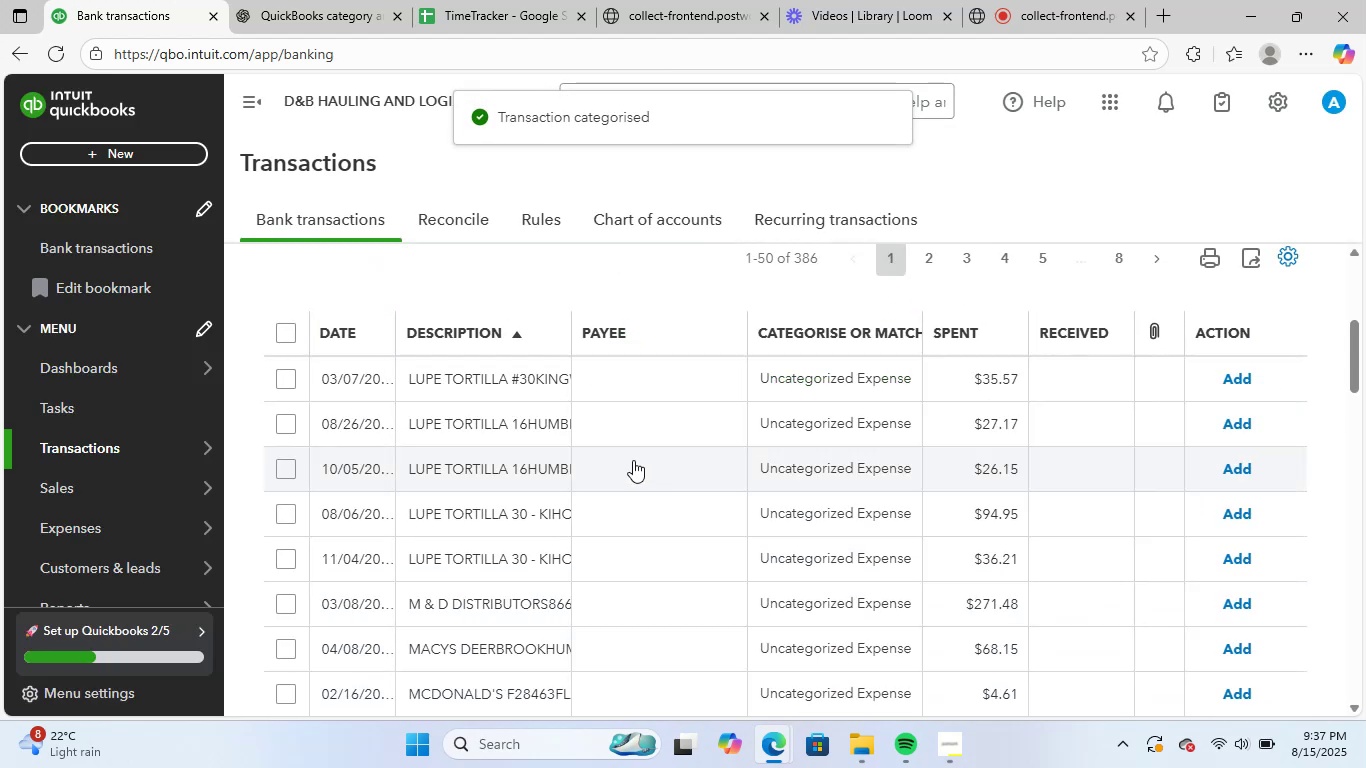 
left_click([523, 383])
 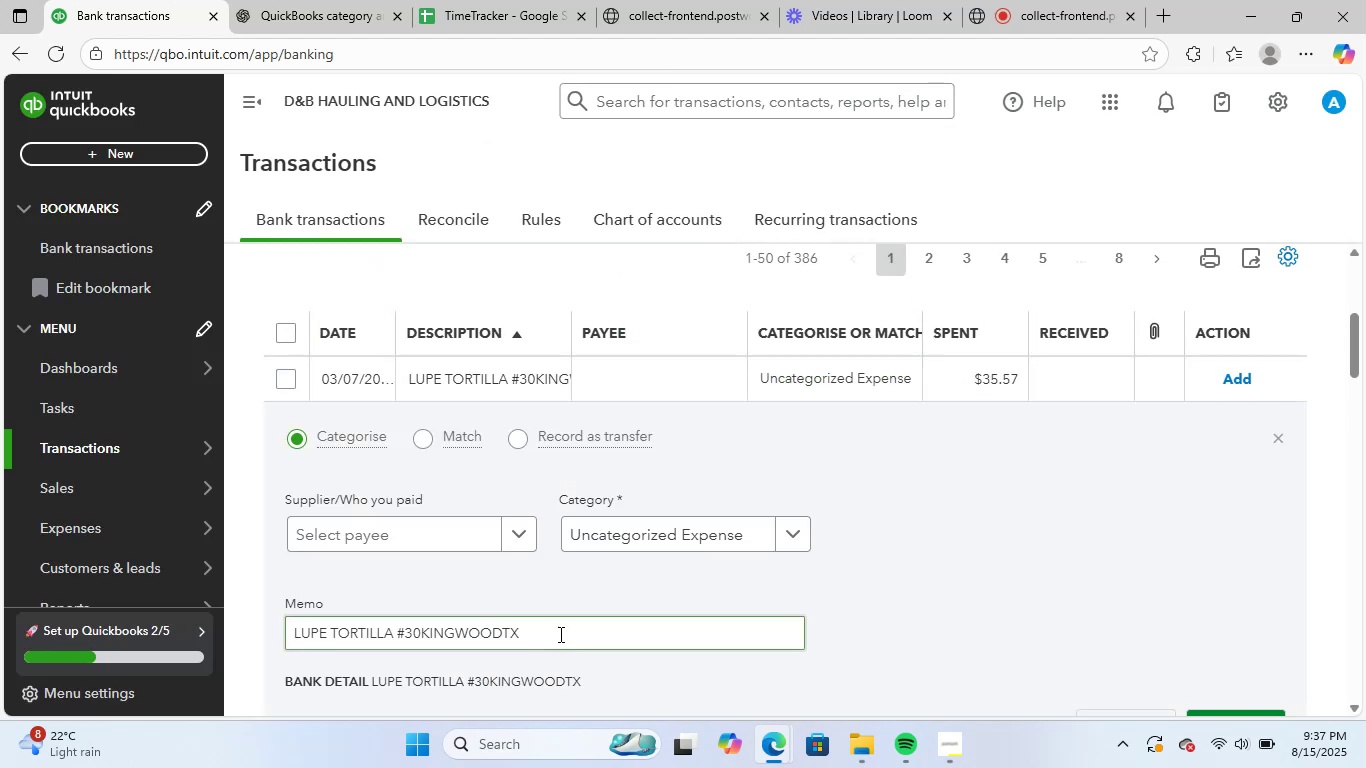 
left_click_drag(start_coordinate=[545, 627], to_coordinate=[221, 608])
 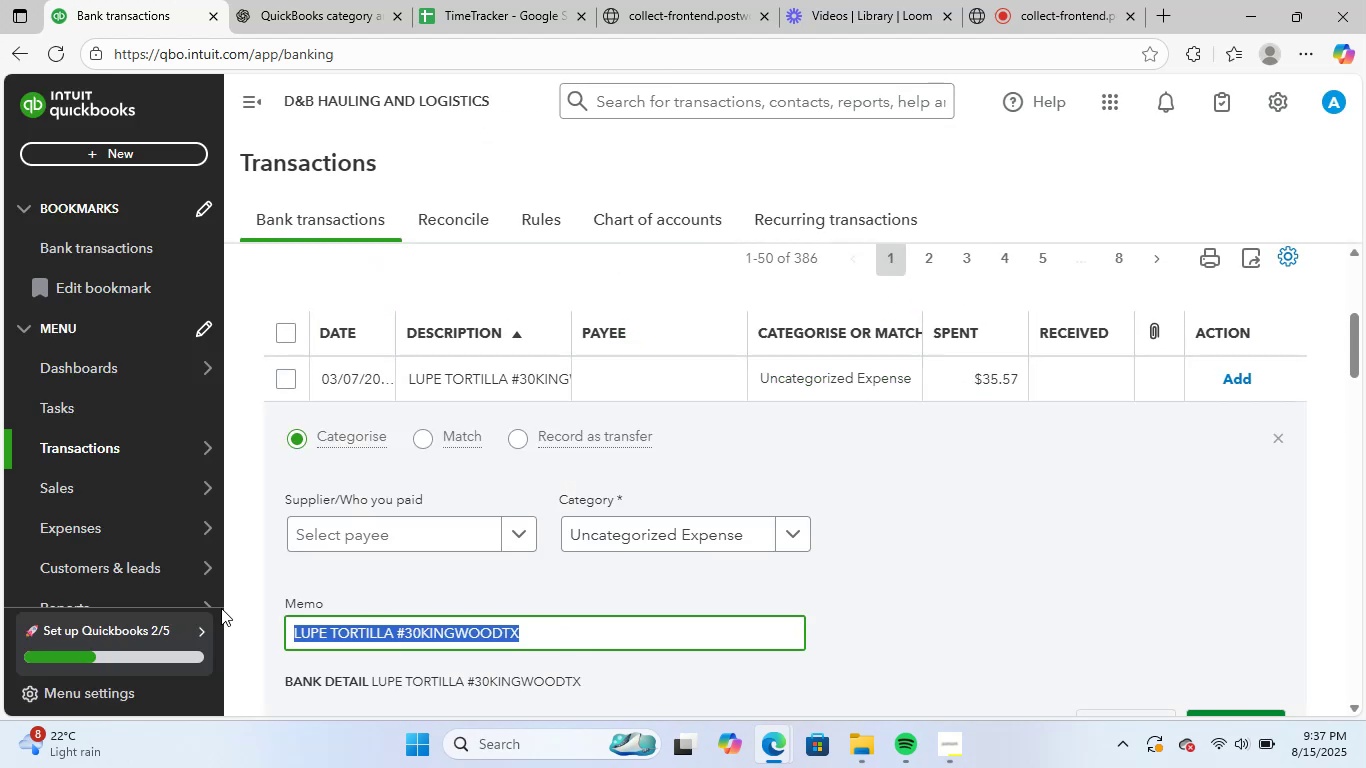 
key(Control+ControlLeft)
 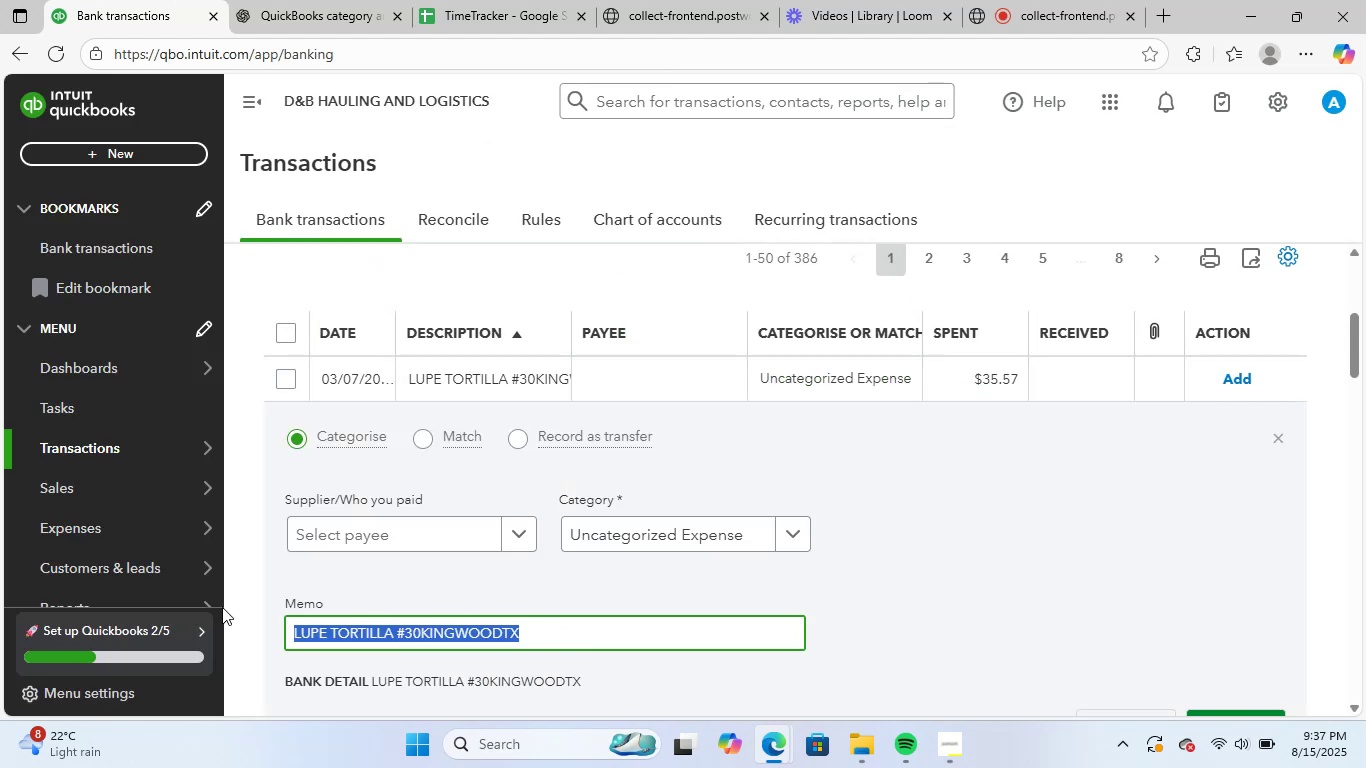 
key(Control+C)
 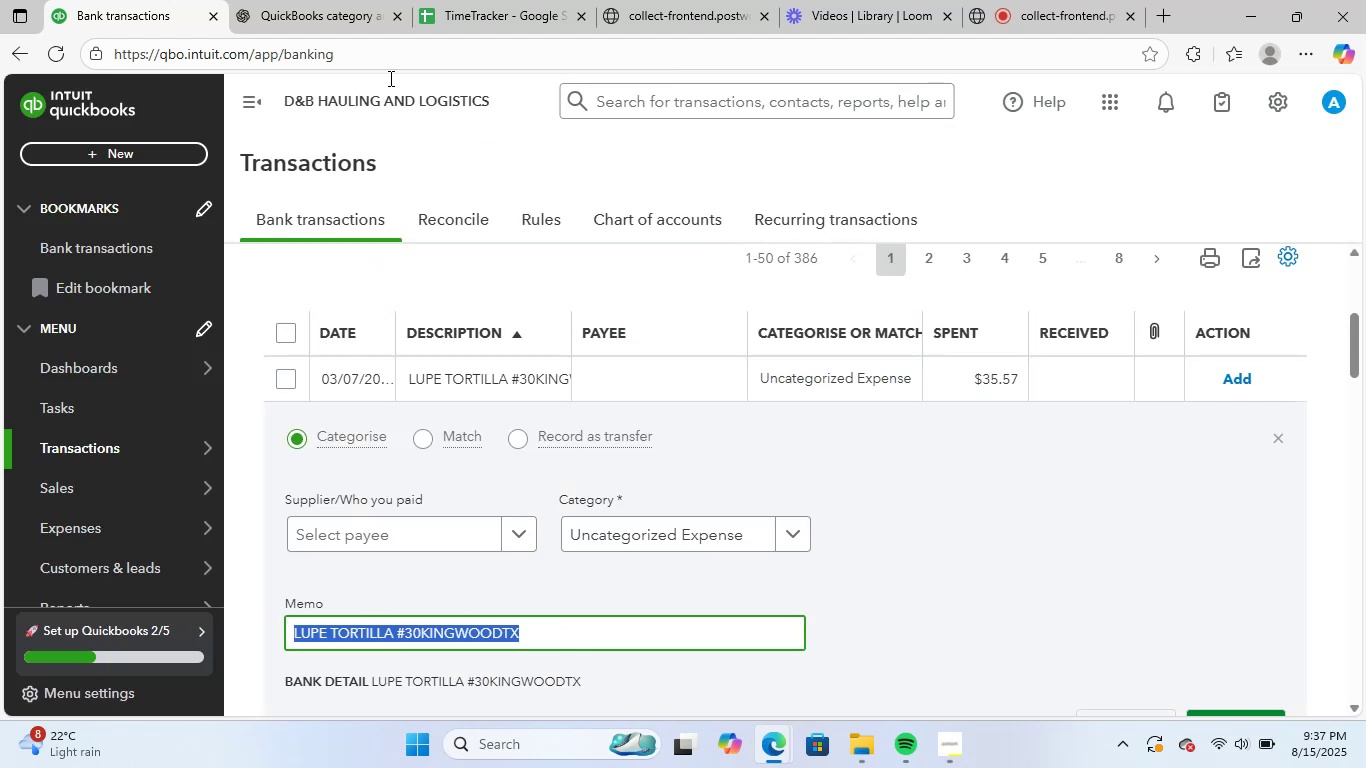 
left_click([362, 0])
 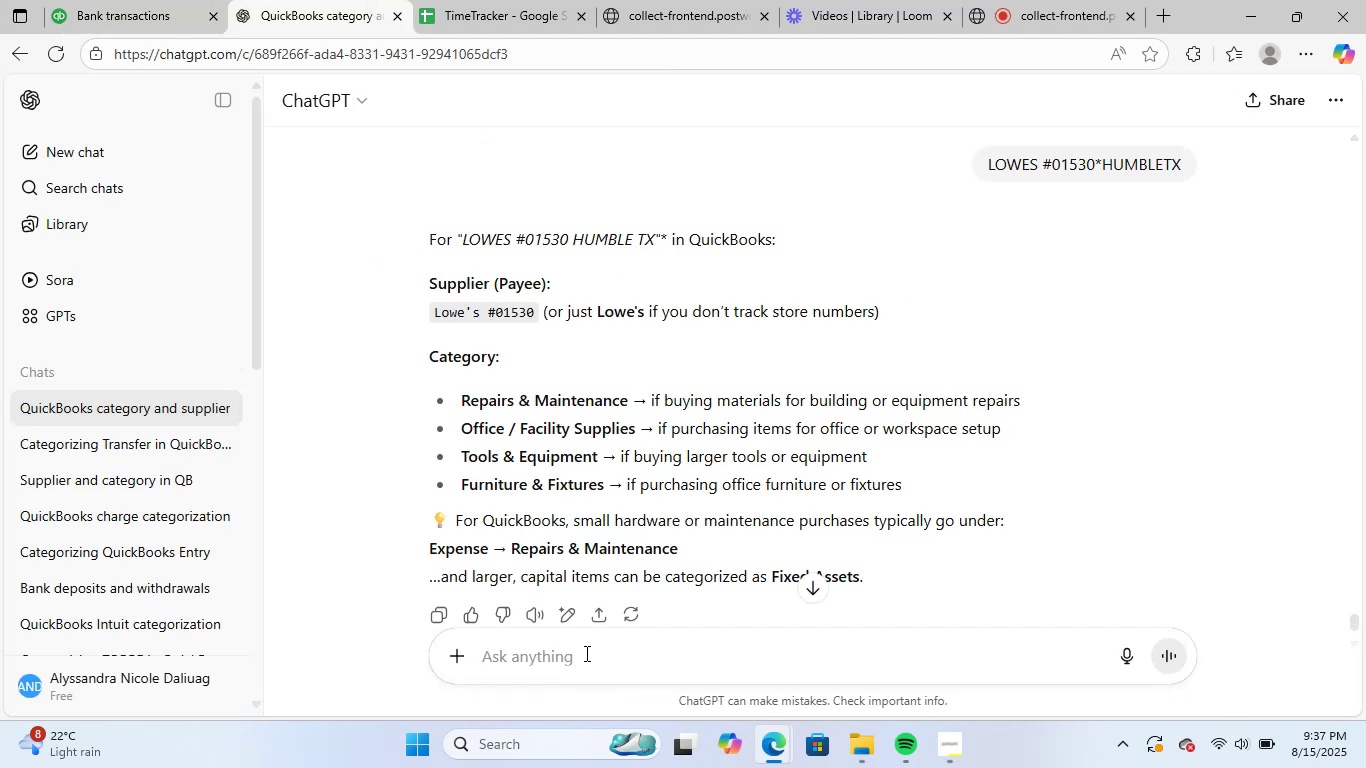 
key(Control+ControlLeft)
 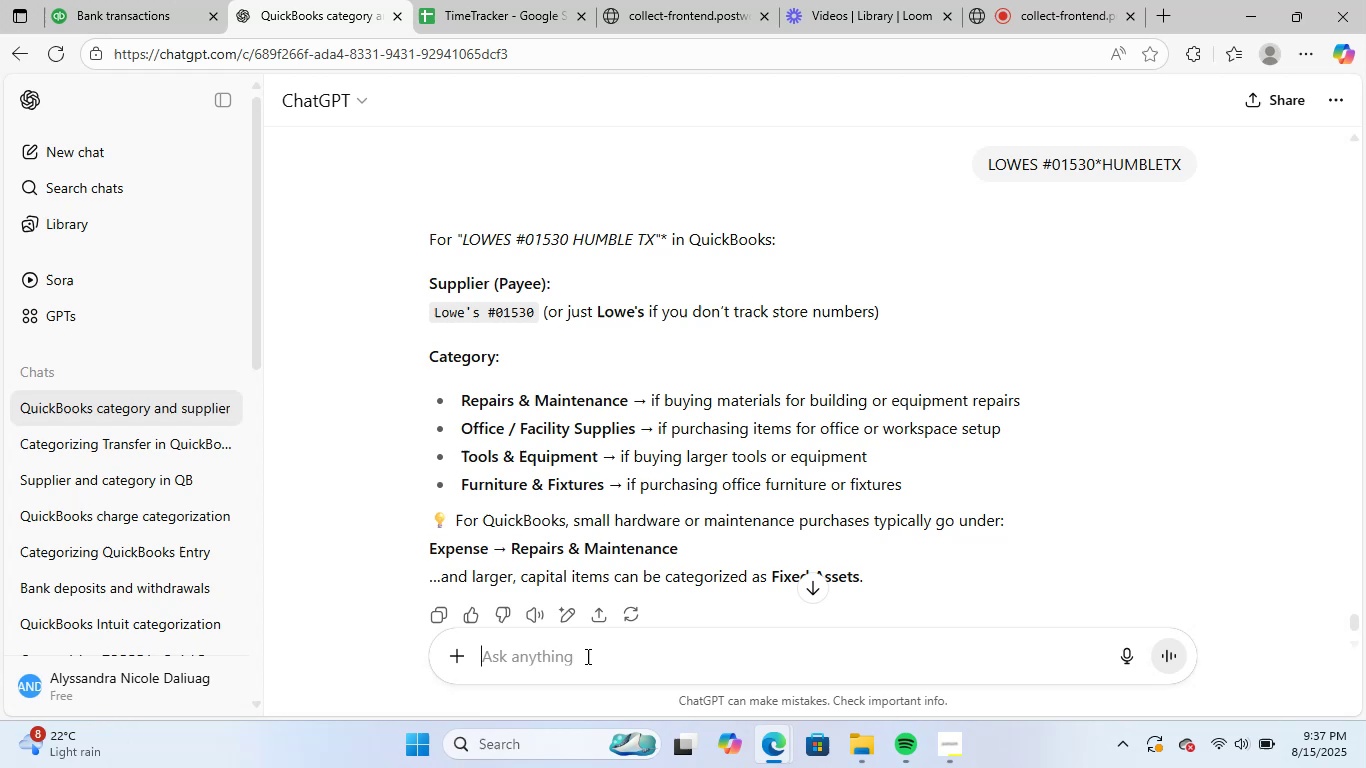 
key(Control+V)
 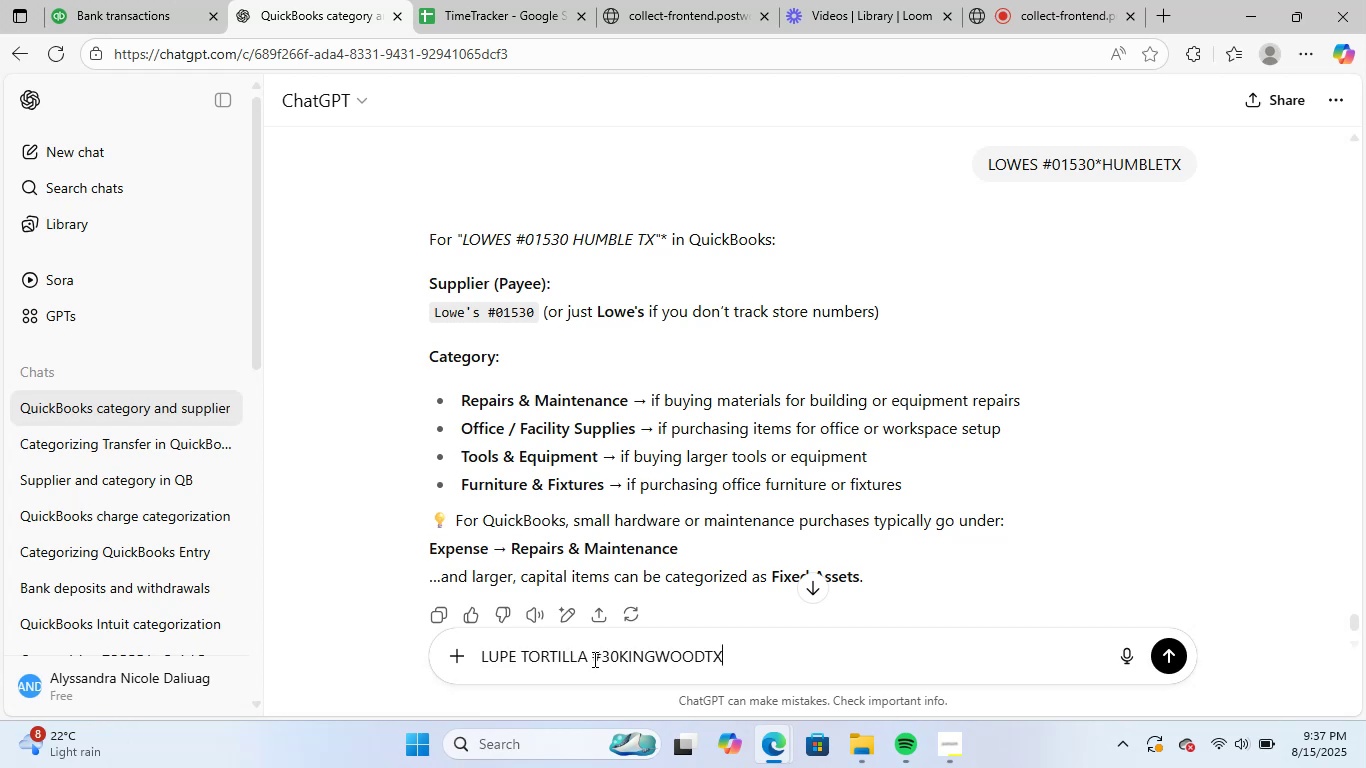 
key(NumpadEnter)
 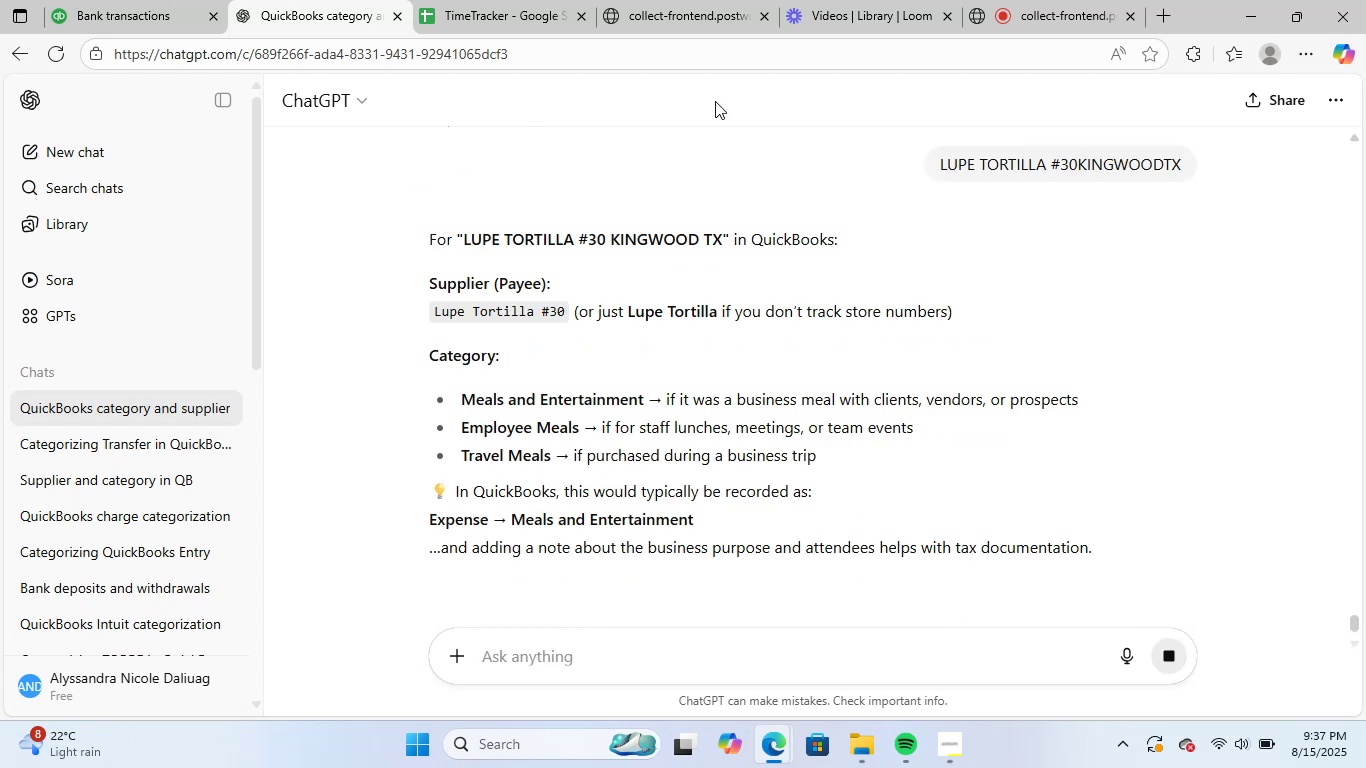 
wait(6.64)
 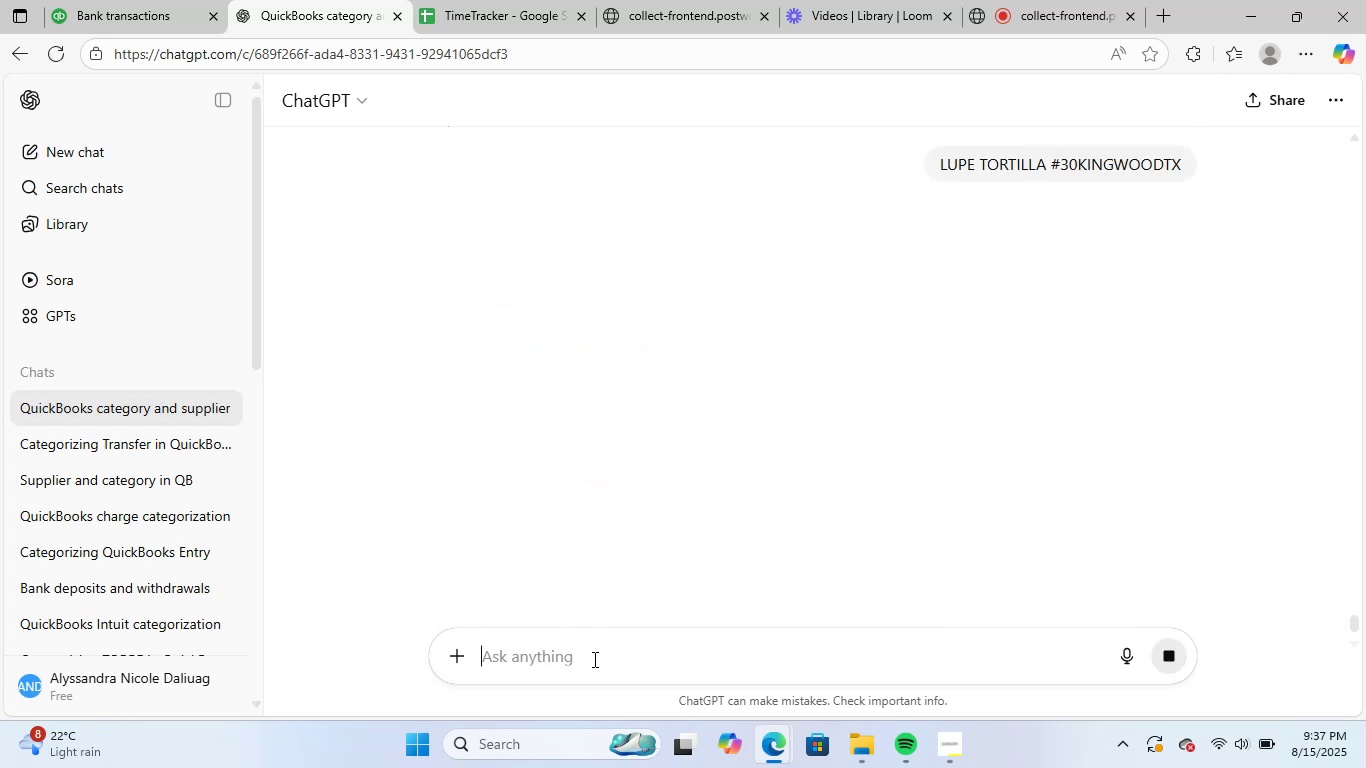 
left_click_drag(start_coordinate=[535, 312], to_coordinate=[430, 311])
 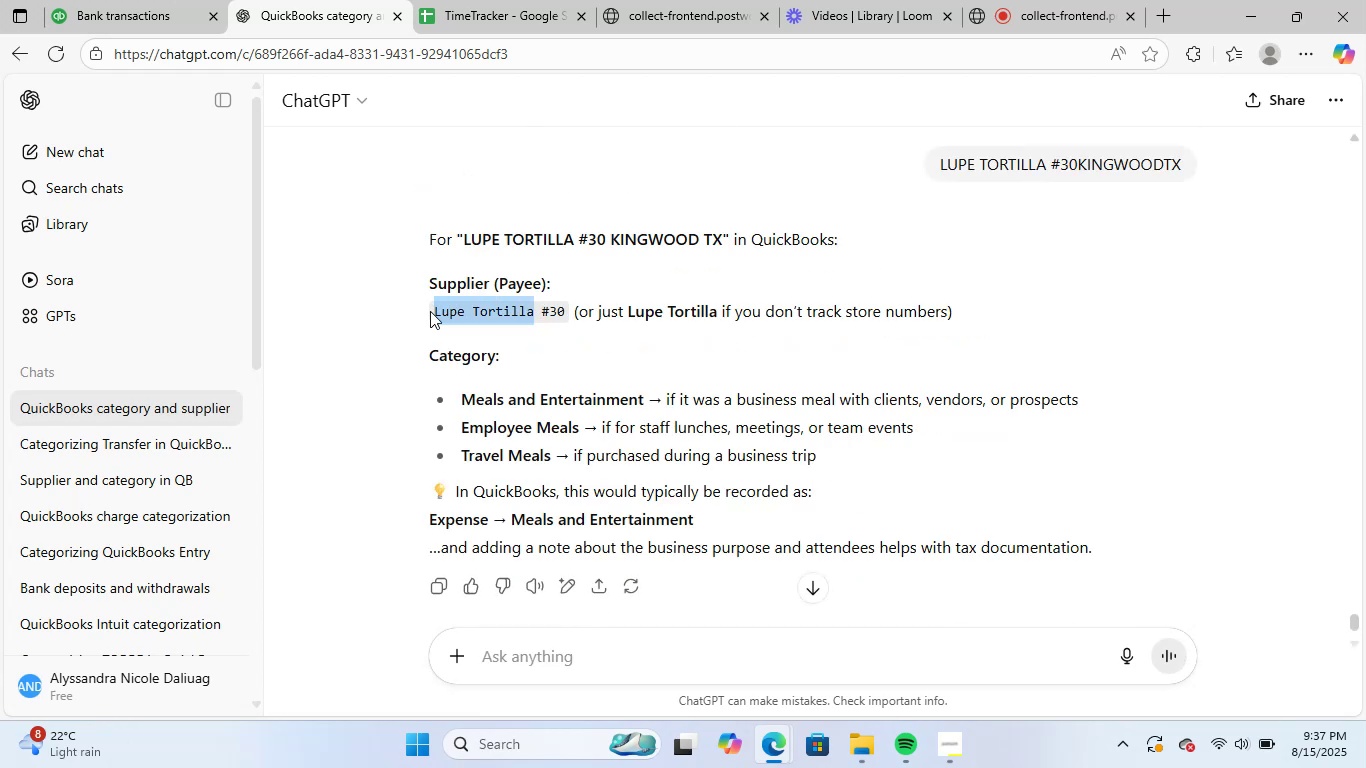 
key(Control+ControlLeft)
 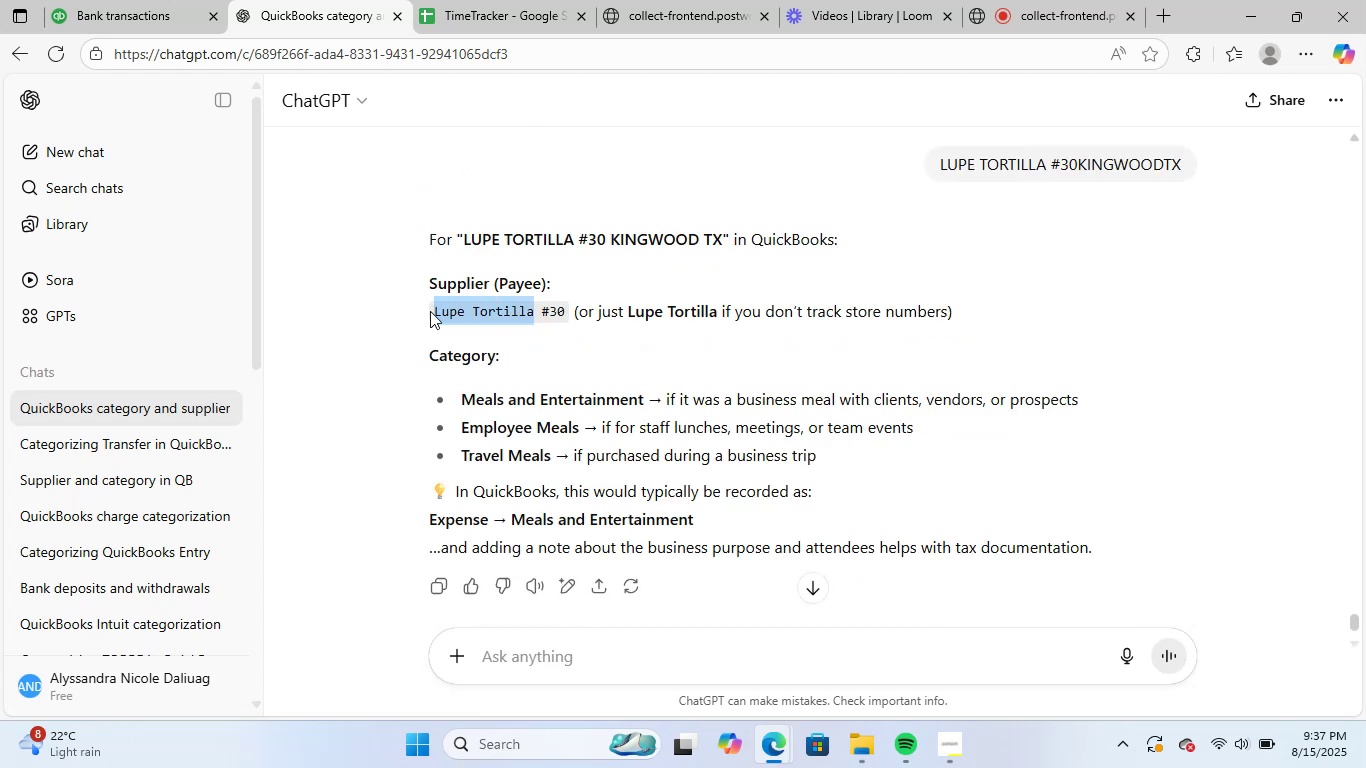 
key(Control+C)
 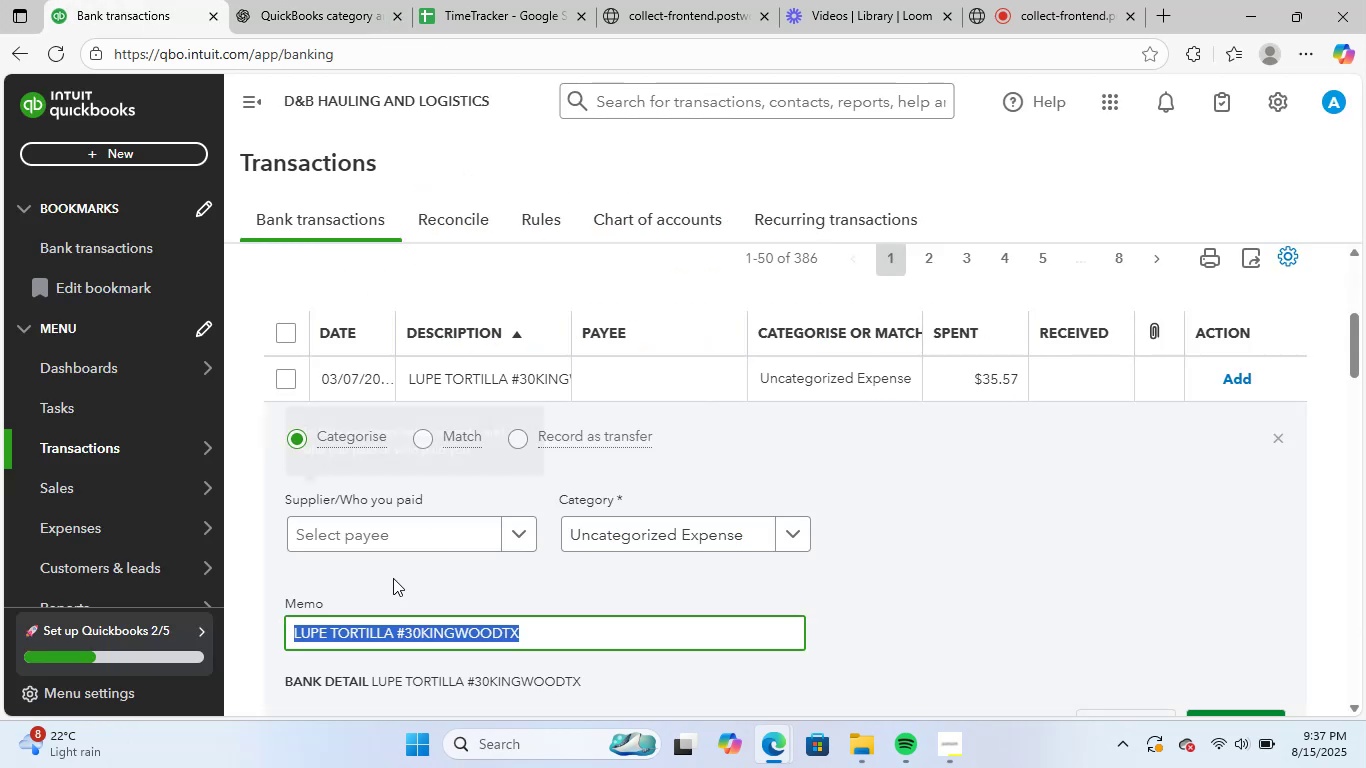 
left_click([416, 530])
 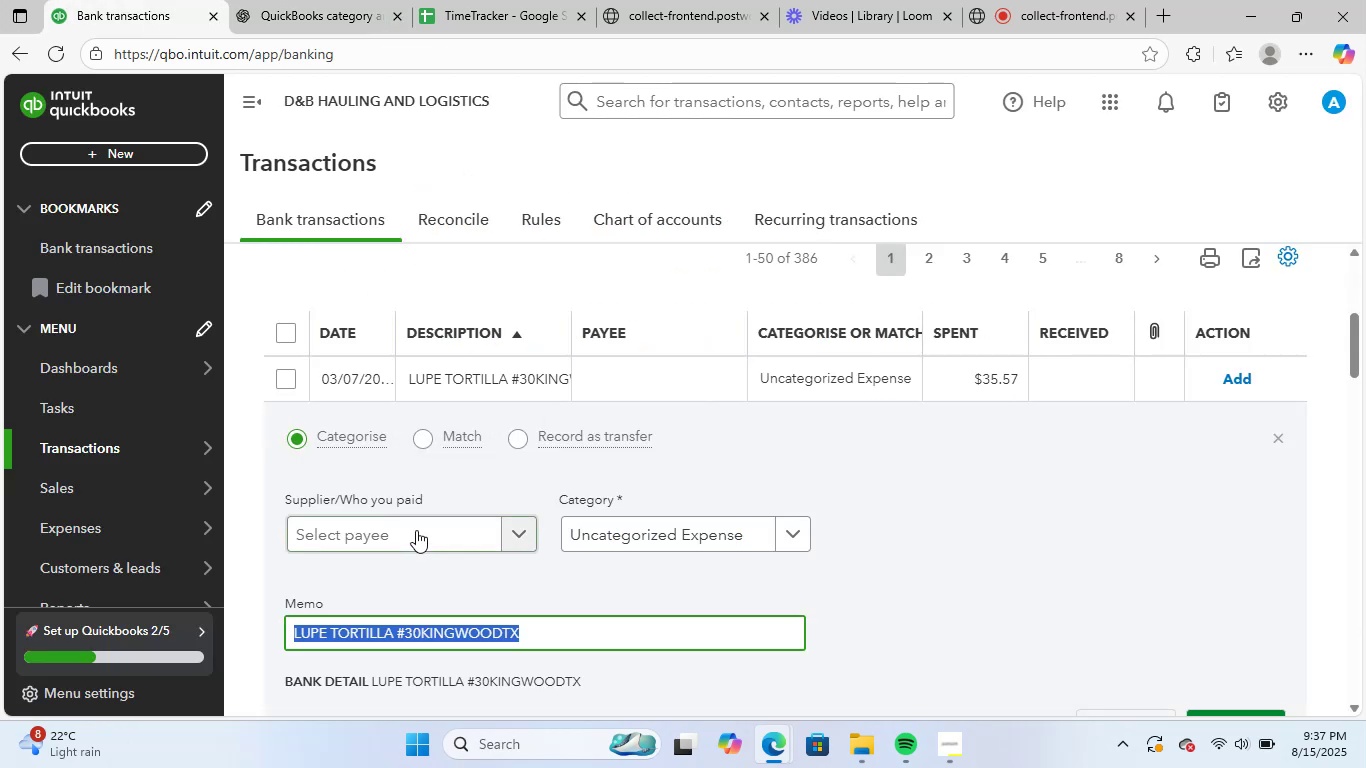 
key(Control+ControlLeft)
 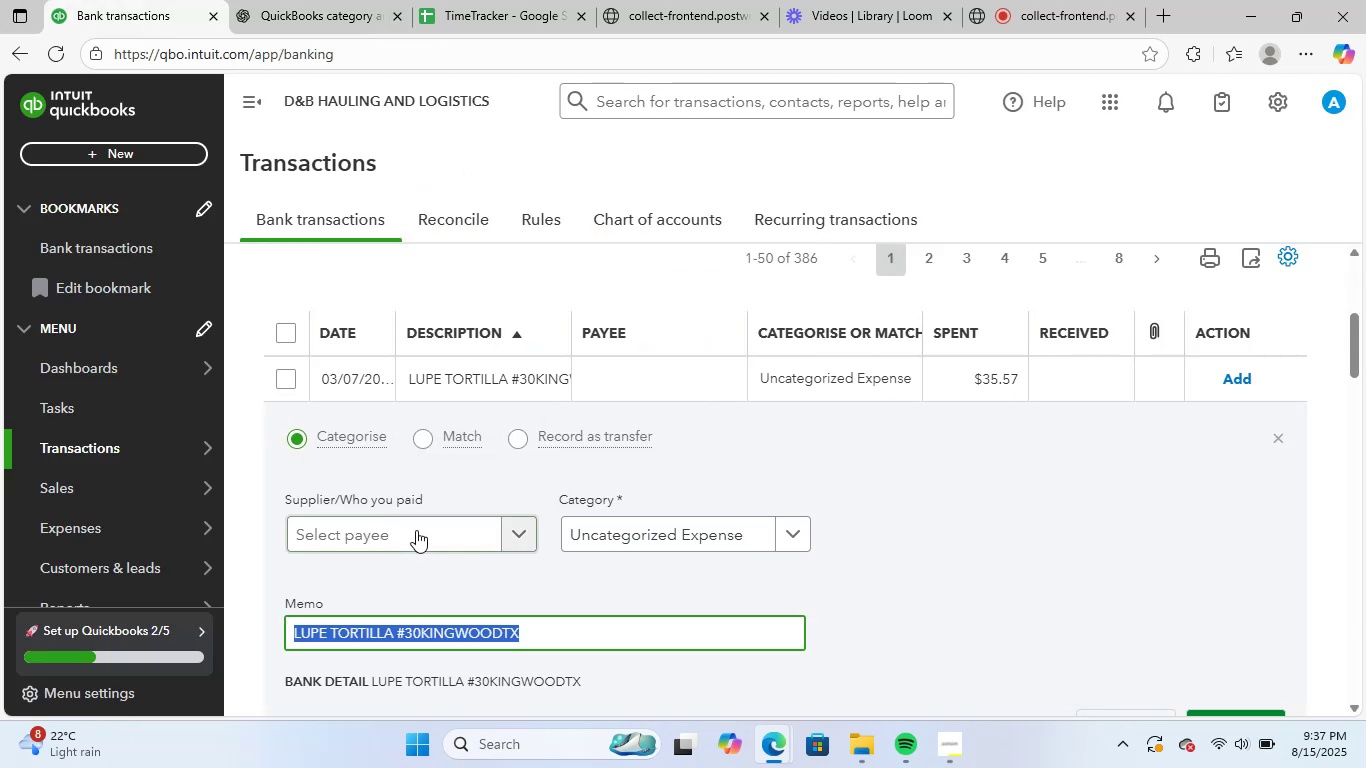 
key(Control+V)
 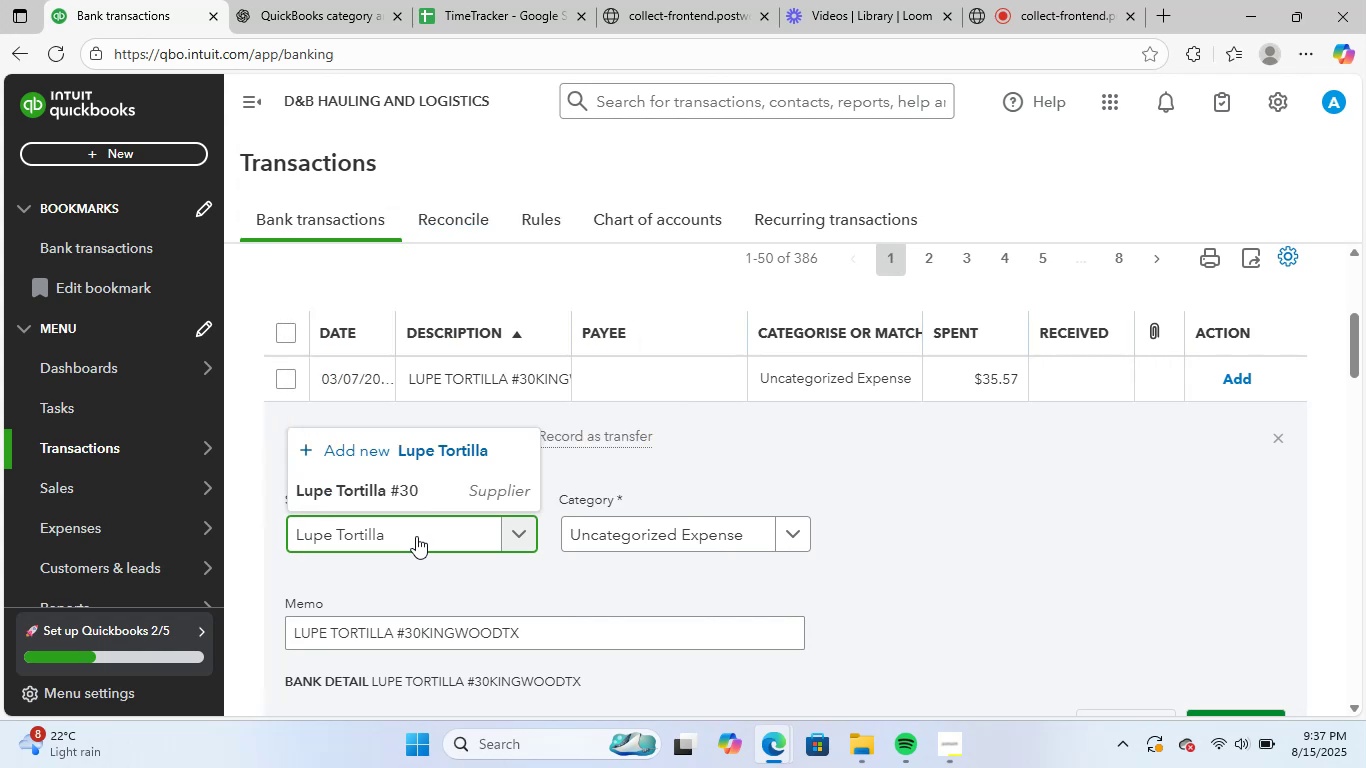 
left_click([425, 482])
 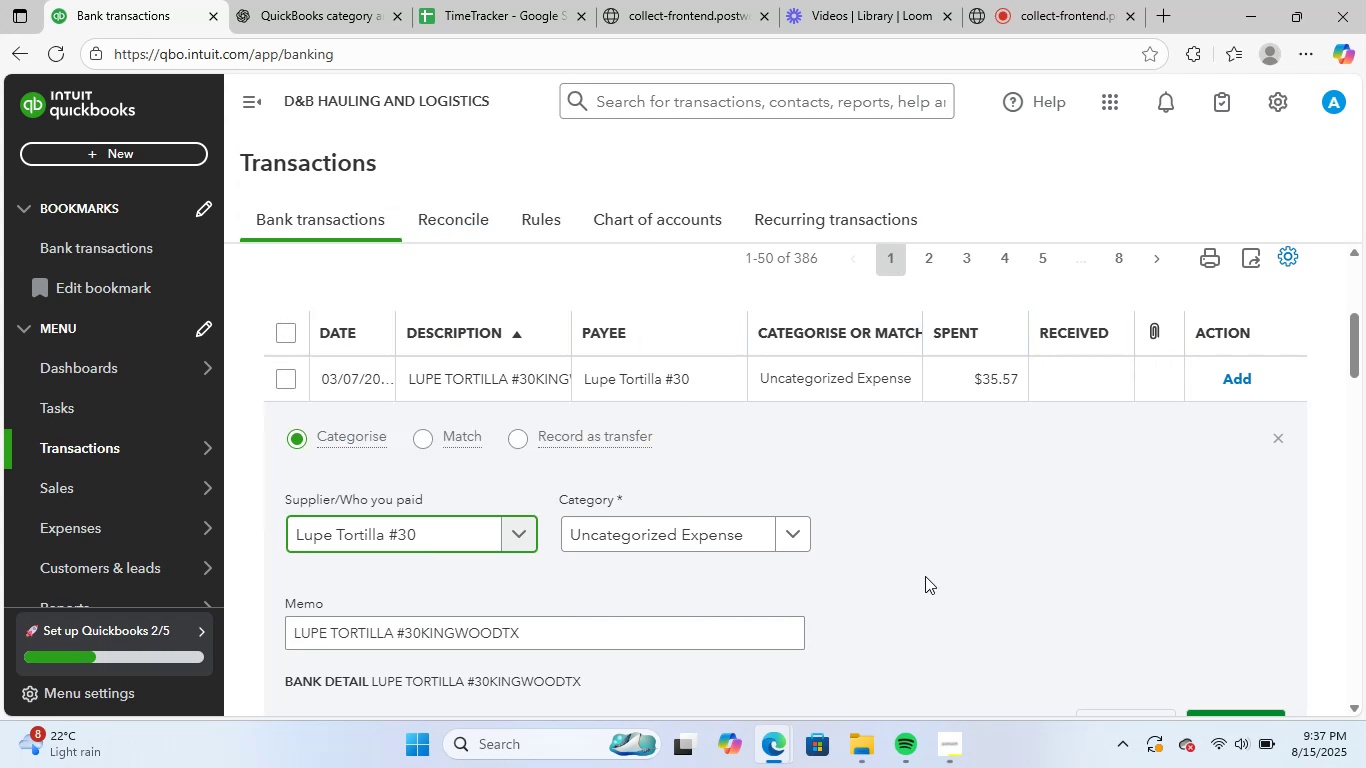 
scroll: coordinate [1166, 601], scroll_direction: down, amount: 1.0
 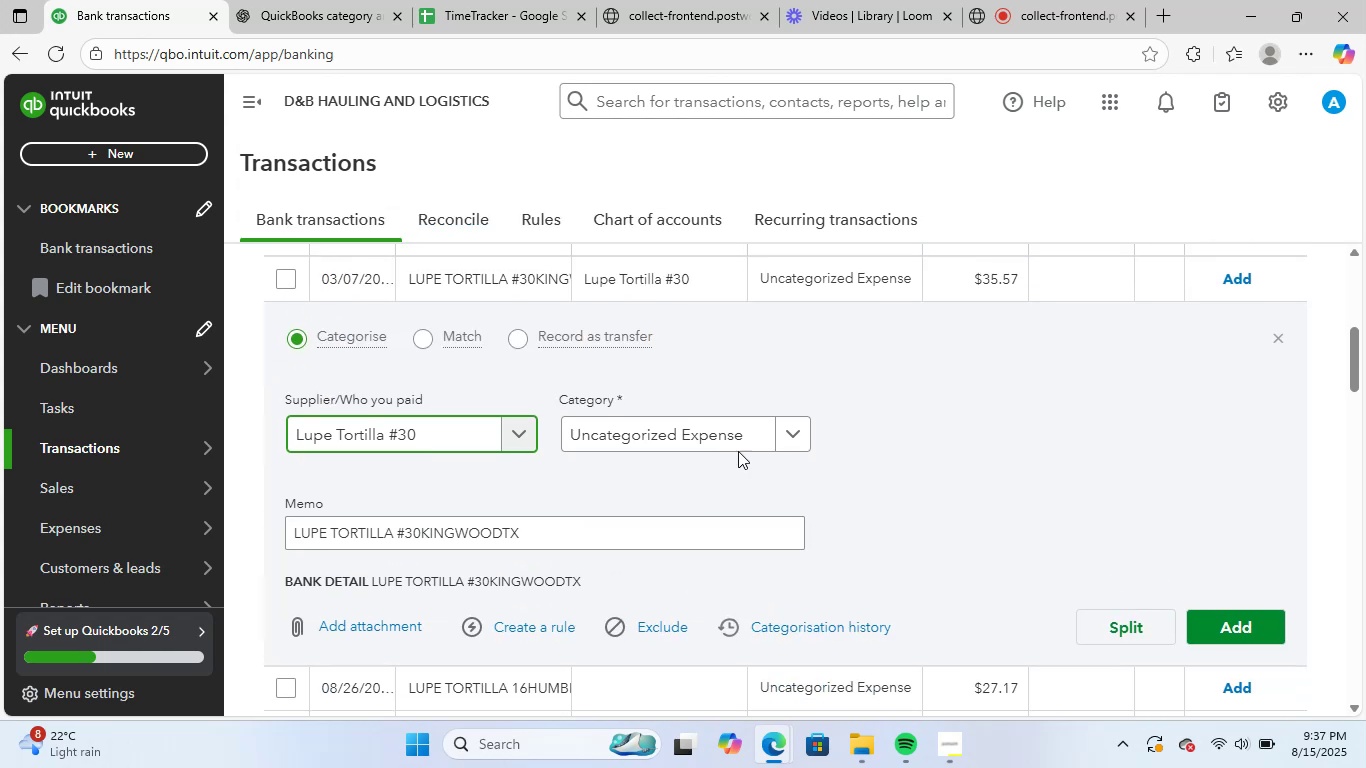 
left_click([722, 440])
 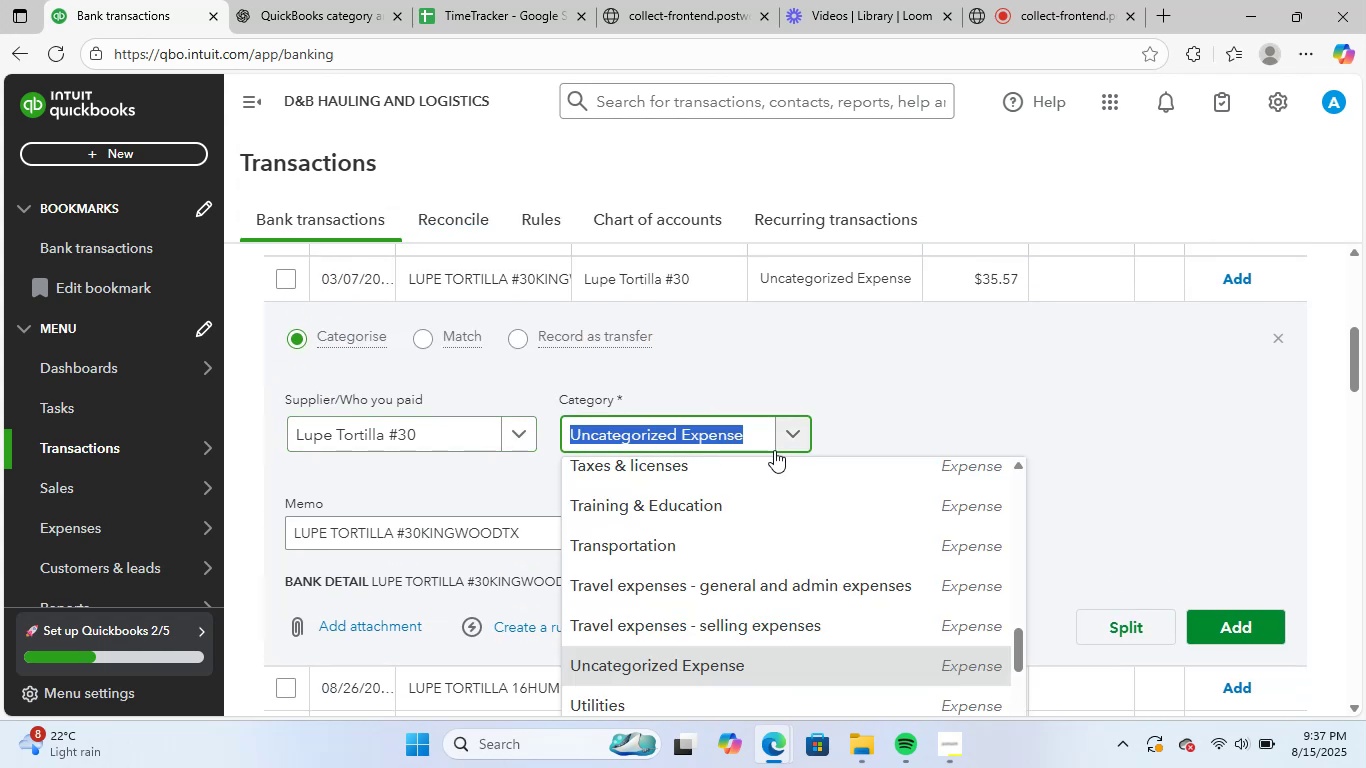 
type(meals)
 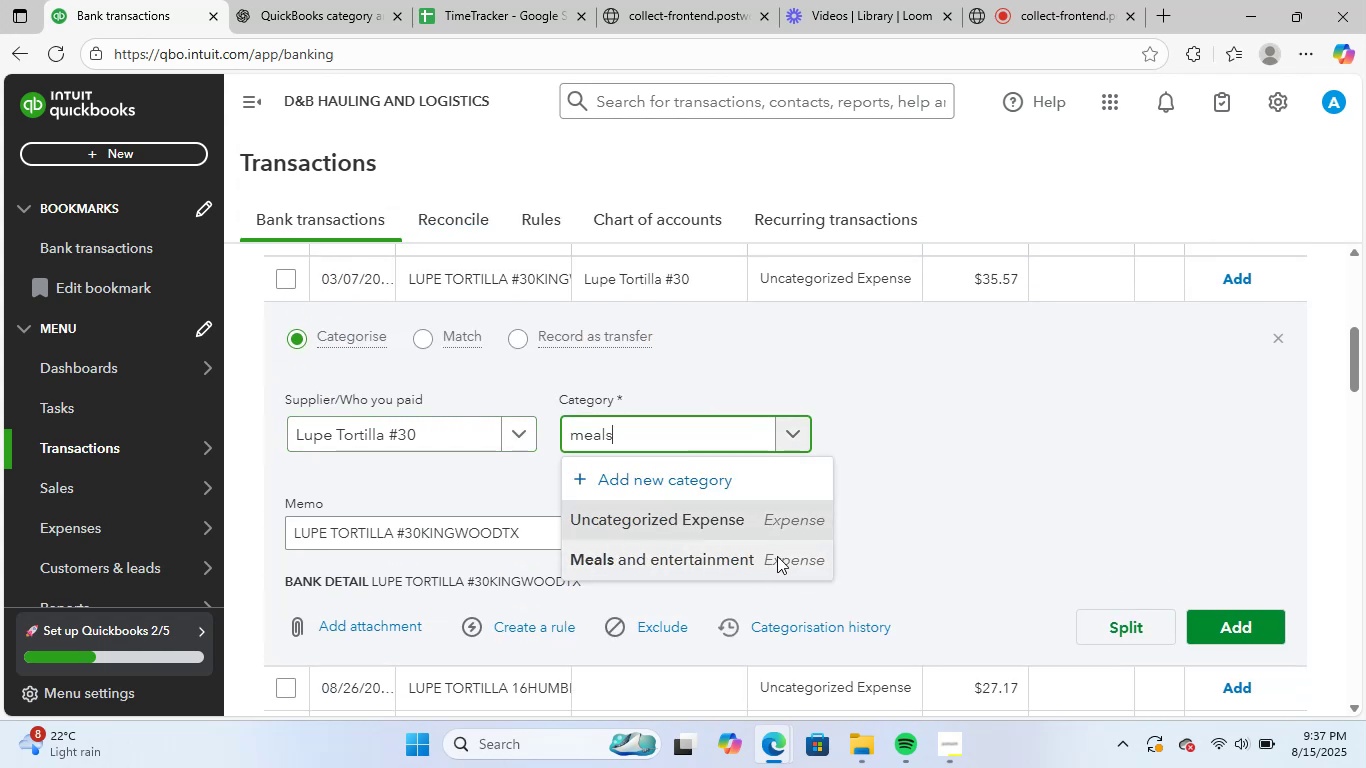 
scroll: coordinate [1013, 433], scroll_direction: down, amount: 1.0
 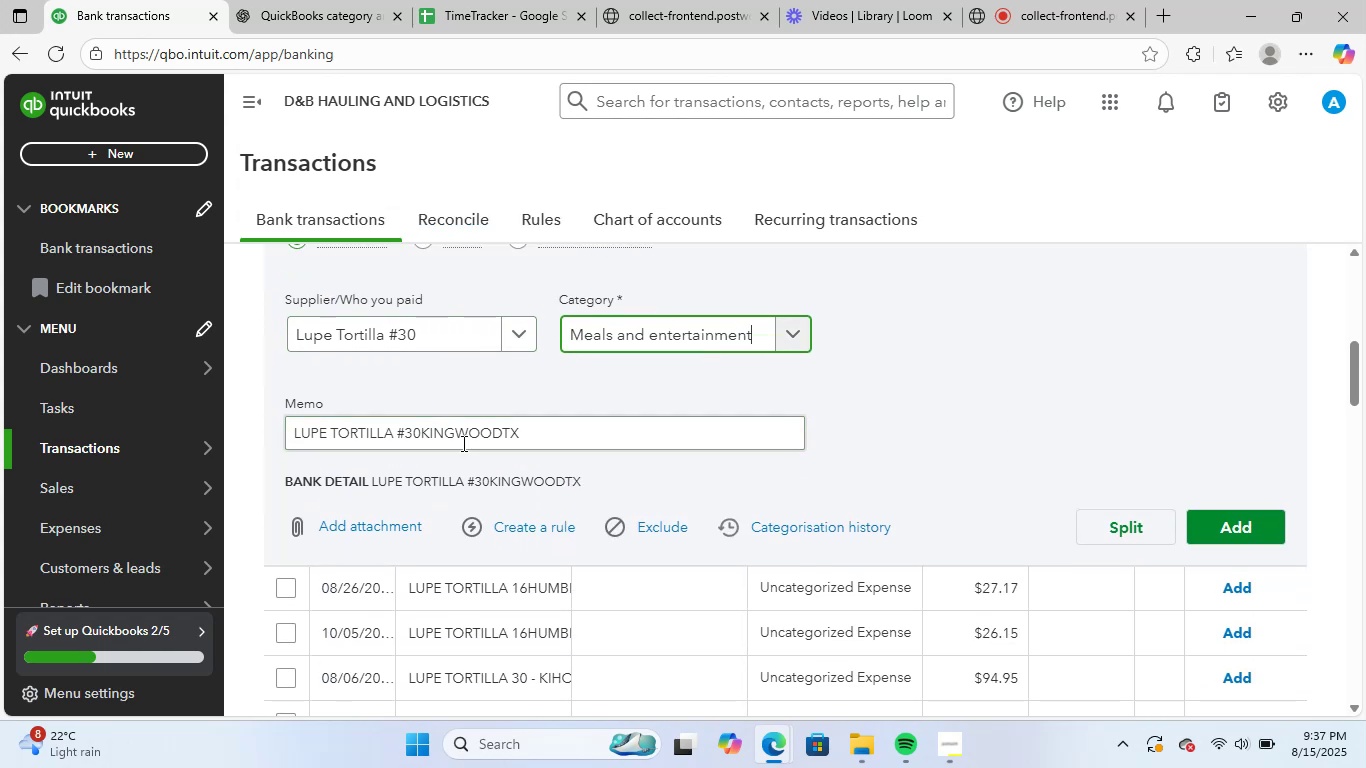 
left_click([521, 528])
 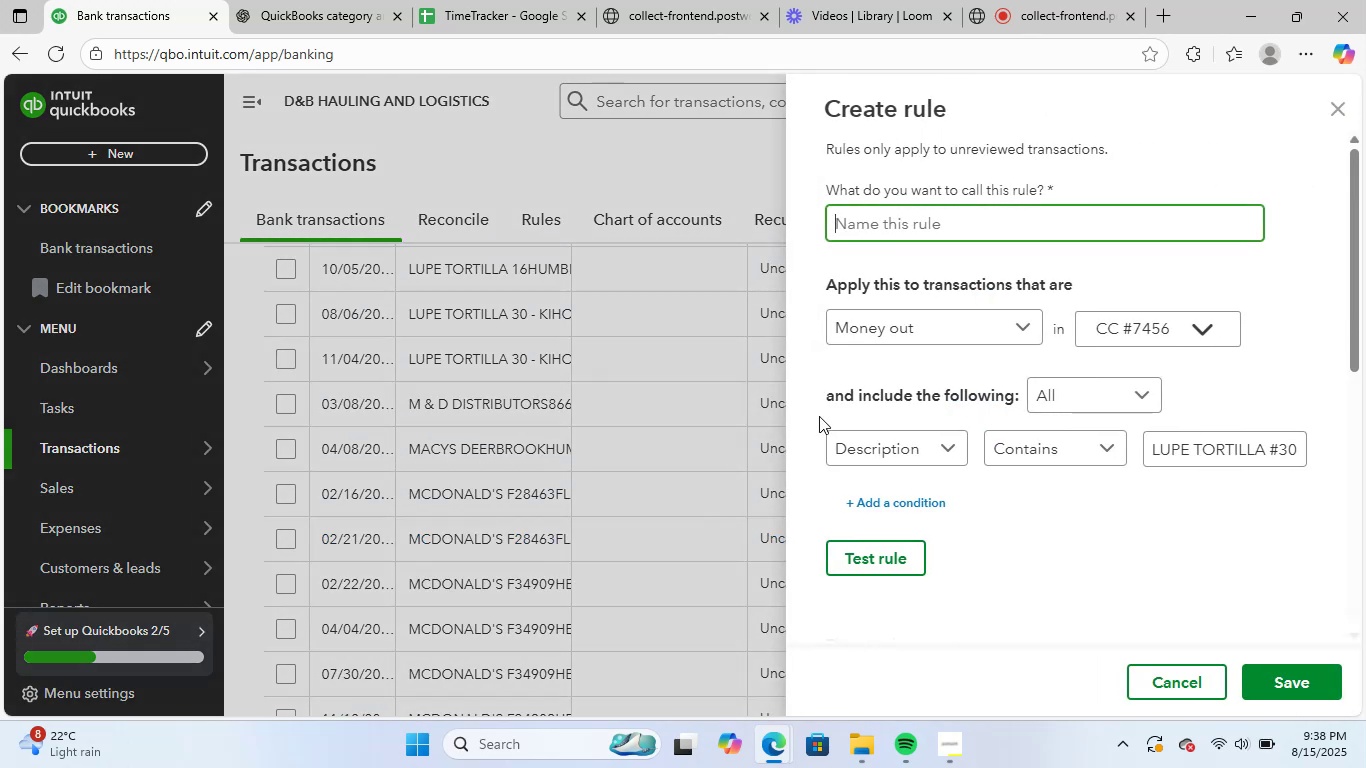 
key(Control+ControlLeft)
 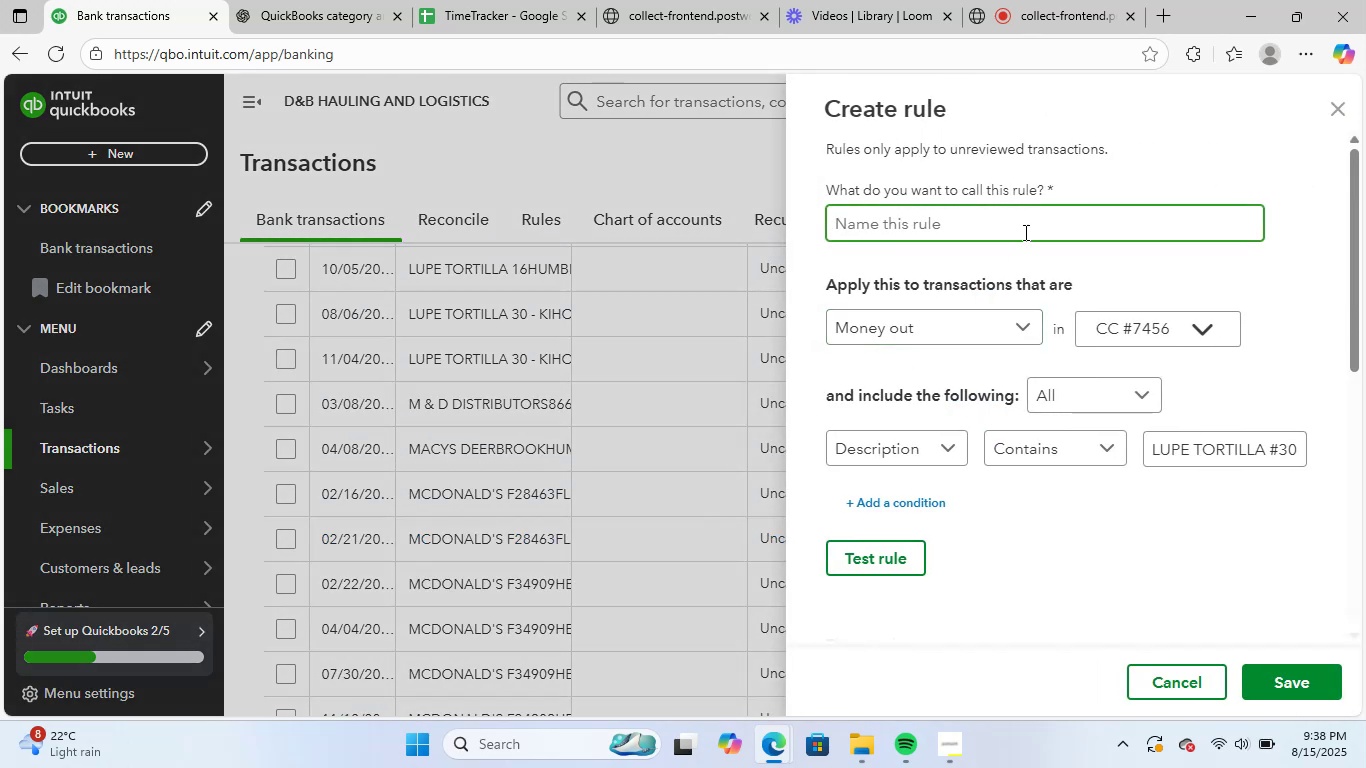 
key(Control+V)
 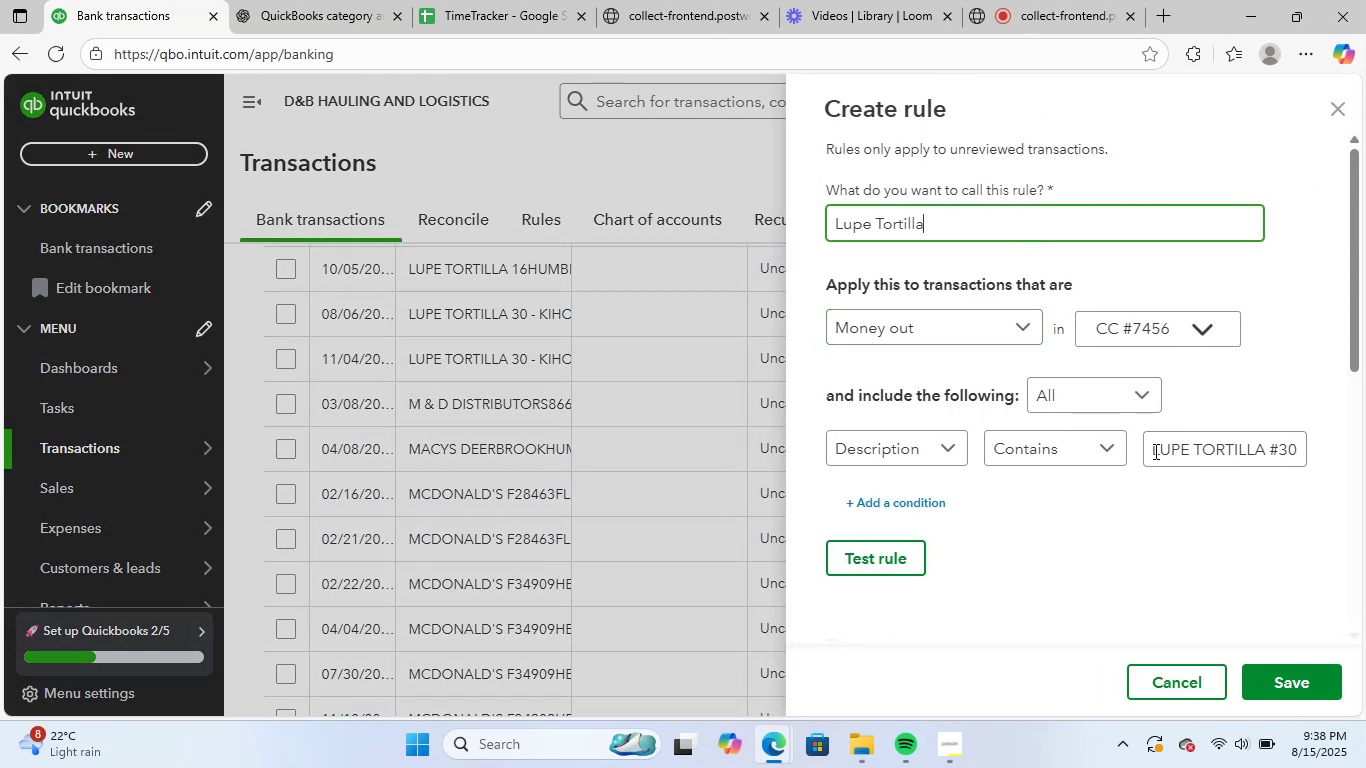 
left_click_drag(start_coordinate=[1273, 456], to_coordinate=[1365, 470])
 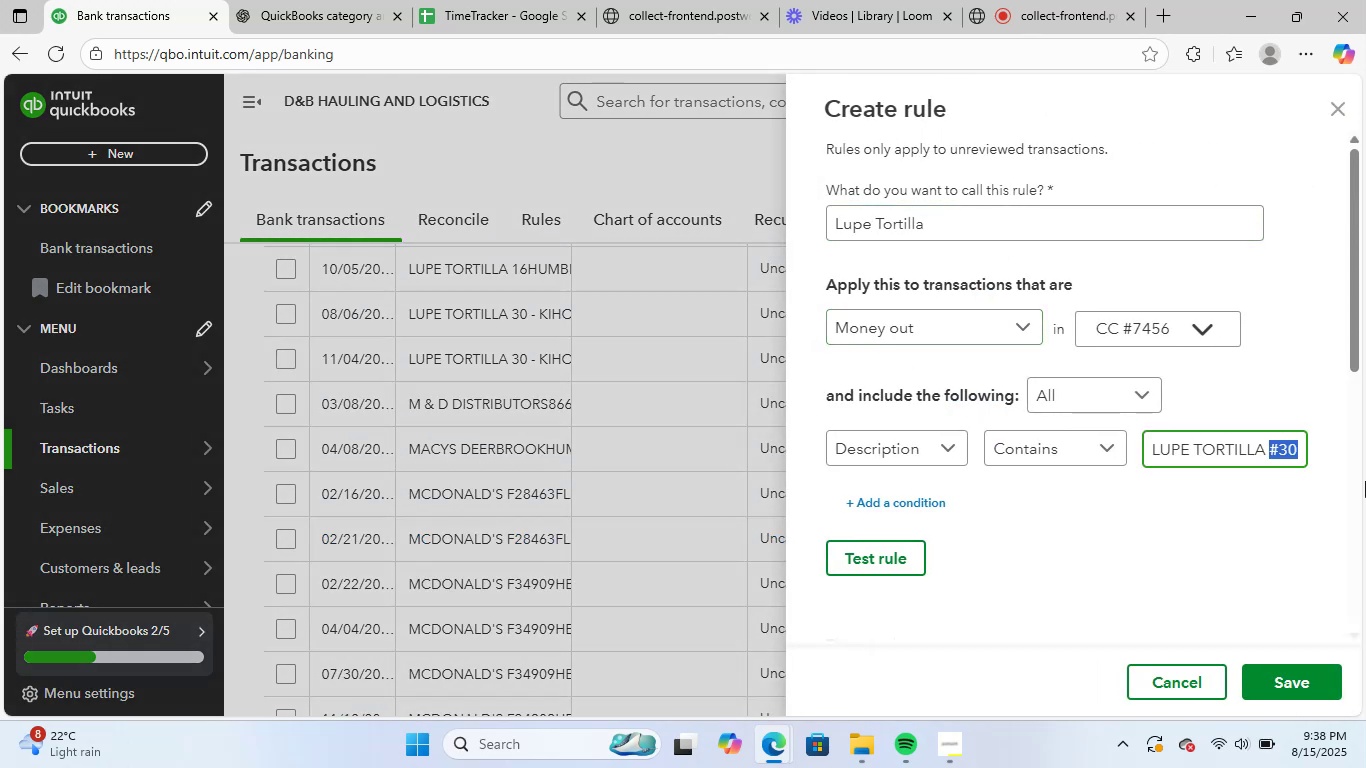 
key(Backspace)
 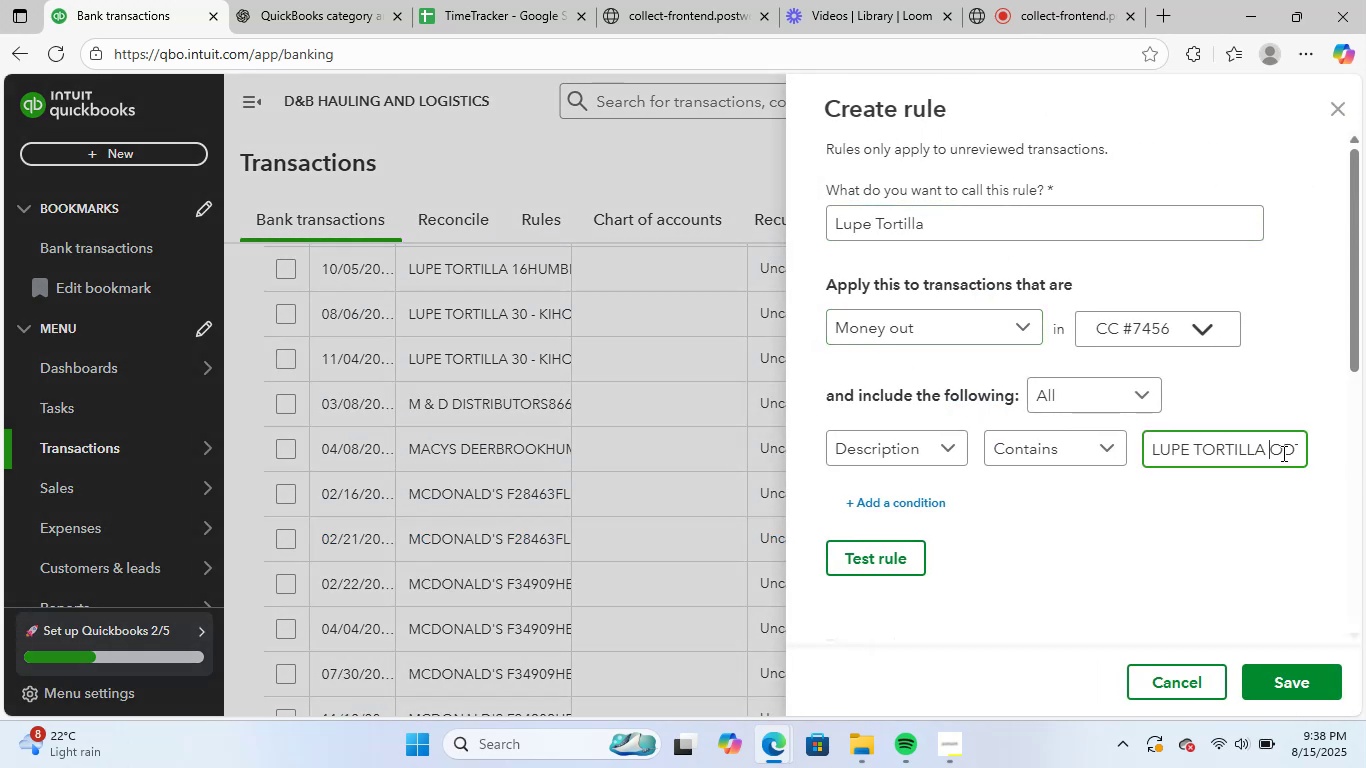 
left_click_drag(start_coordinate=[1273, 450], to_coordinate=[1365, 452])
 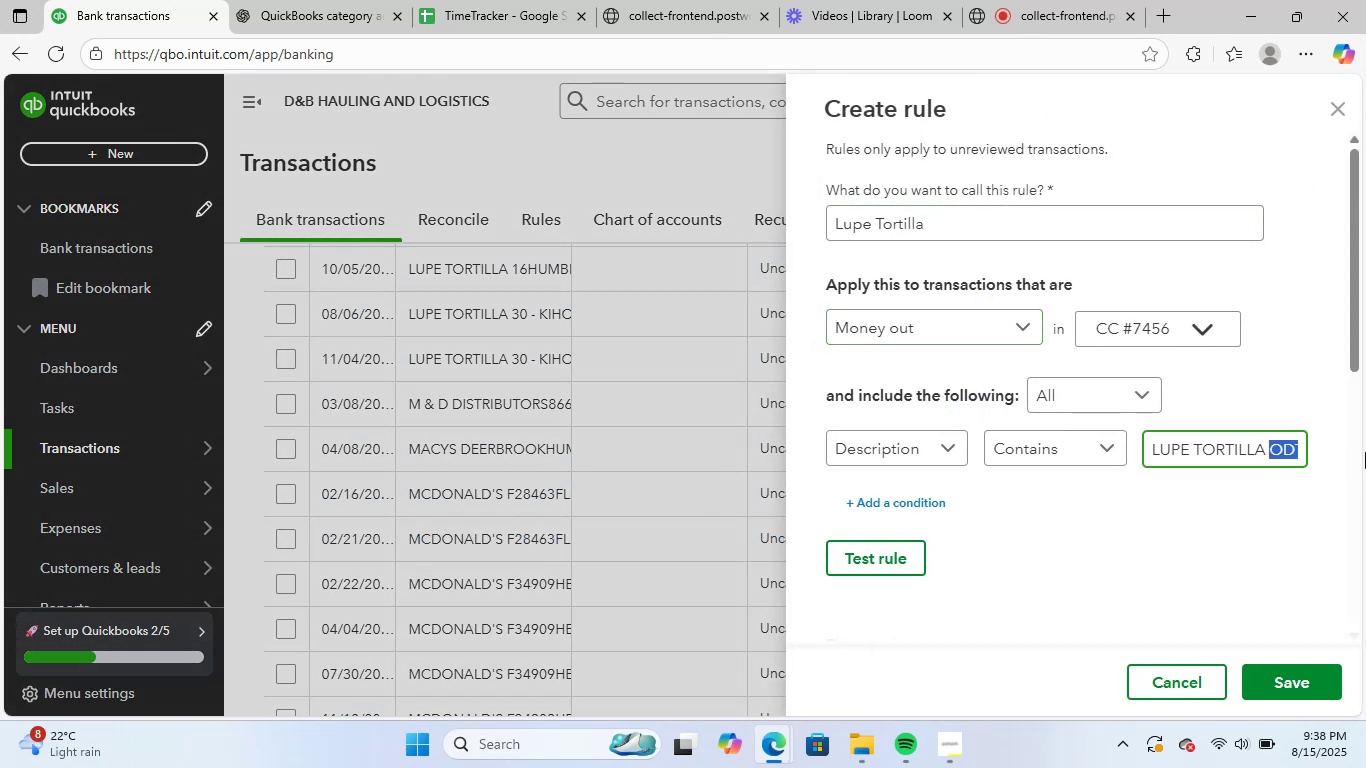 
key(Backspace)
 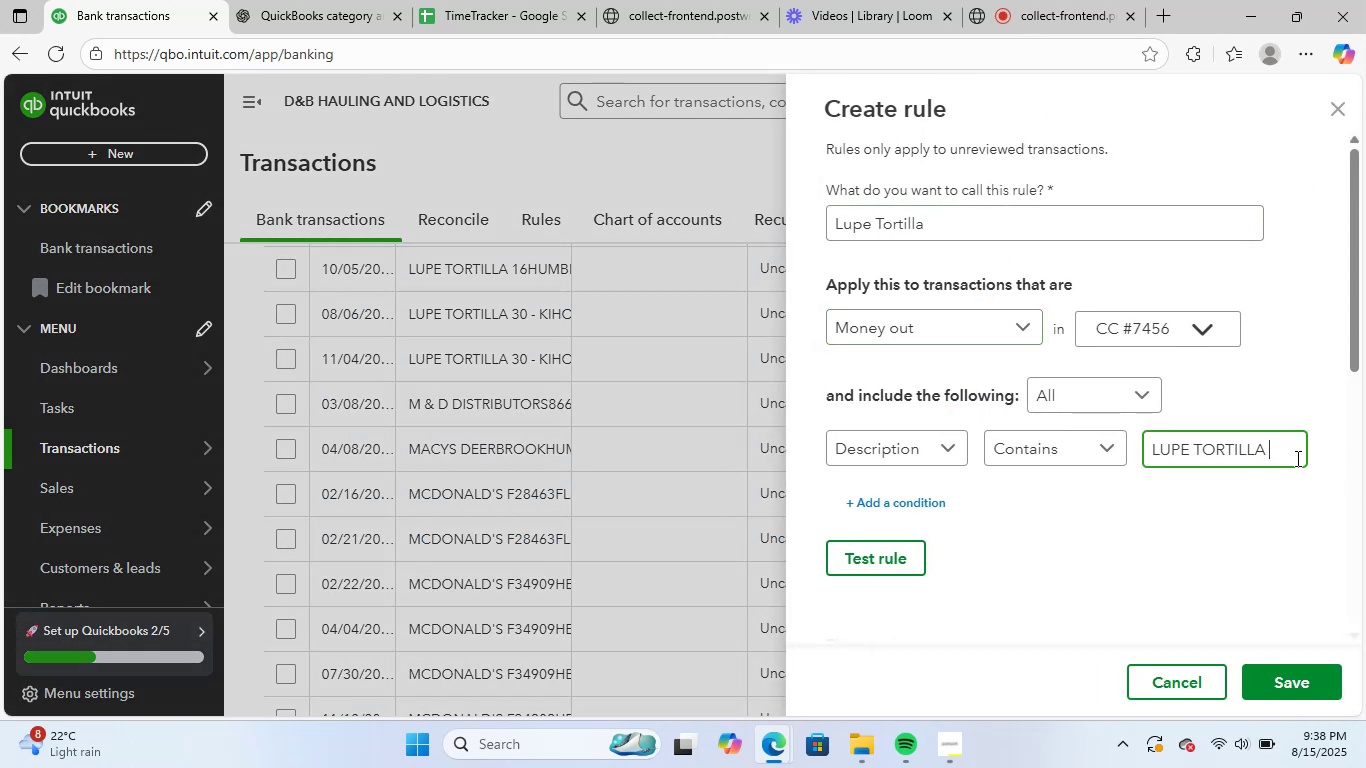 
left_click([1196, 541])
 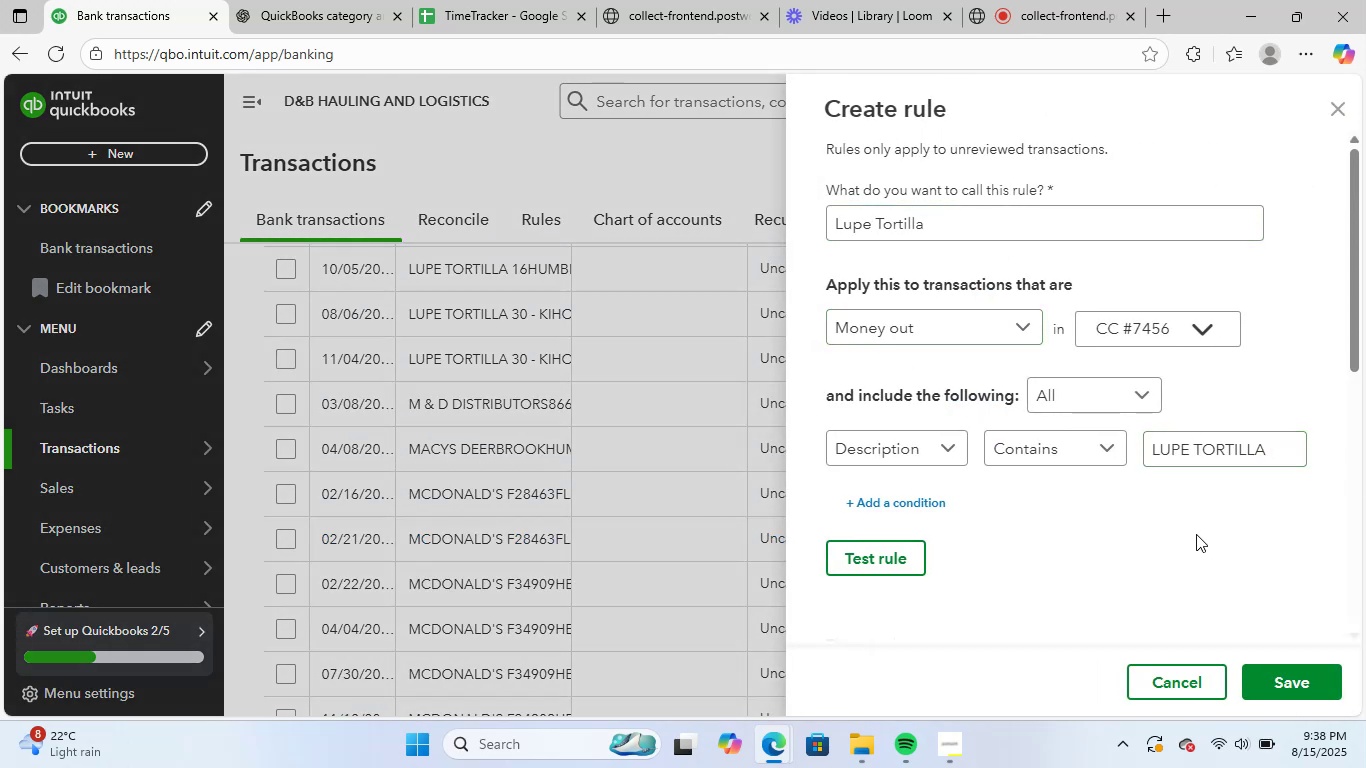 
scroll: coordinate [1183, 538], scroll_direction: down, amount: 12.0
 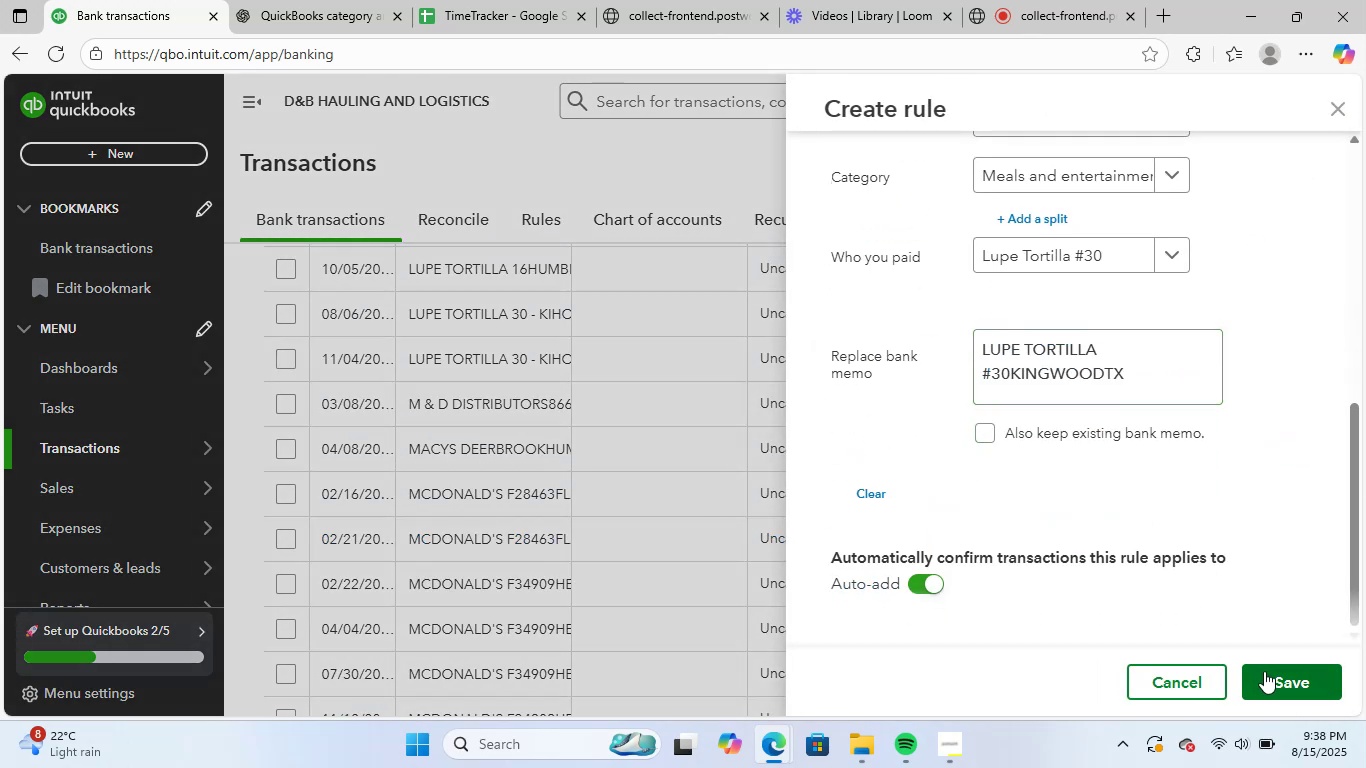 
left_click([1271, 672])
 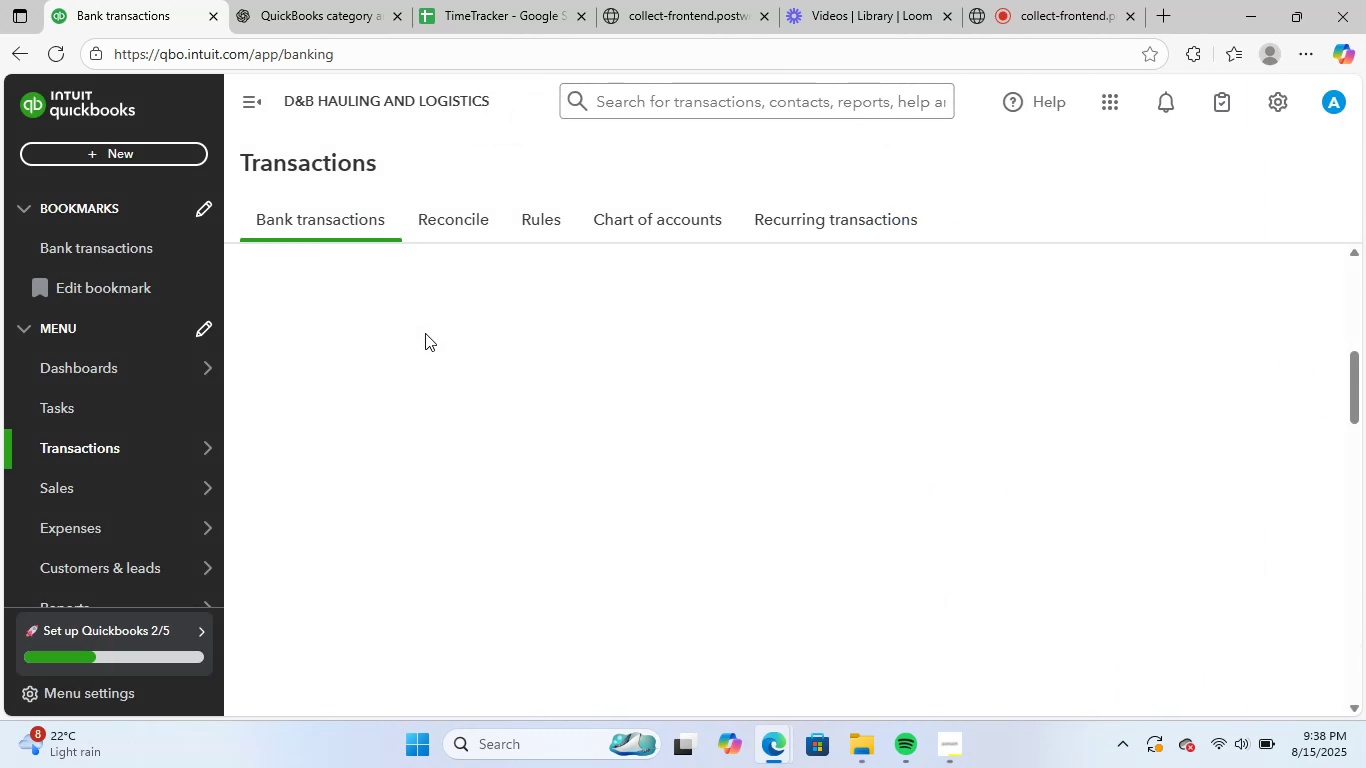 
wait(5.42)
 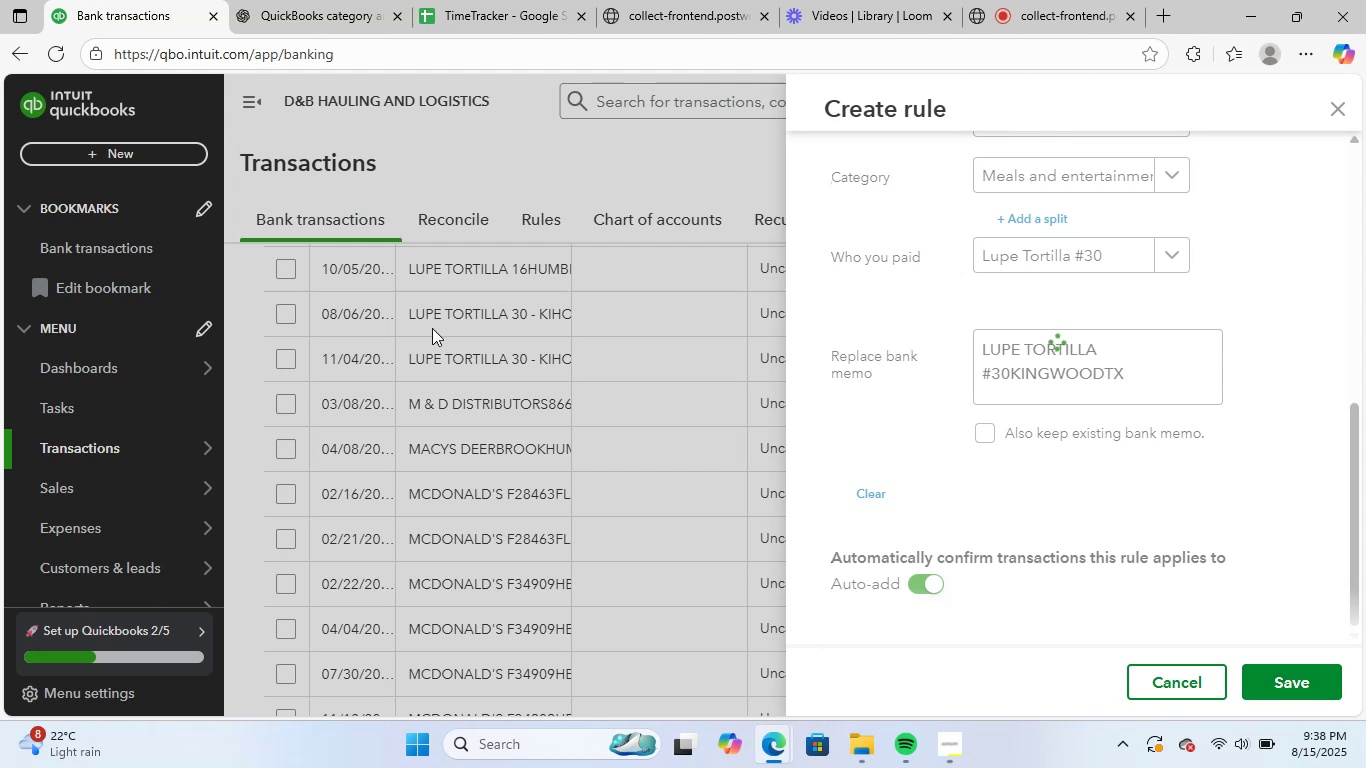 
scroll: coordinate [684, 454], scroll_direction: up, amount: 2.0
 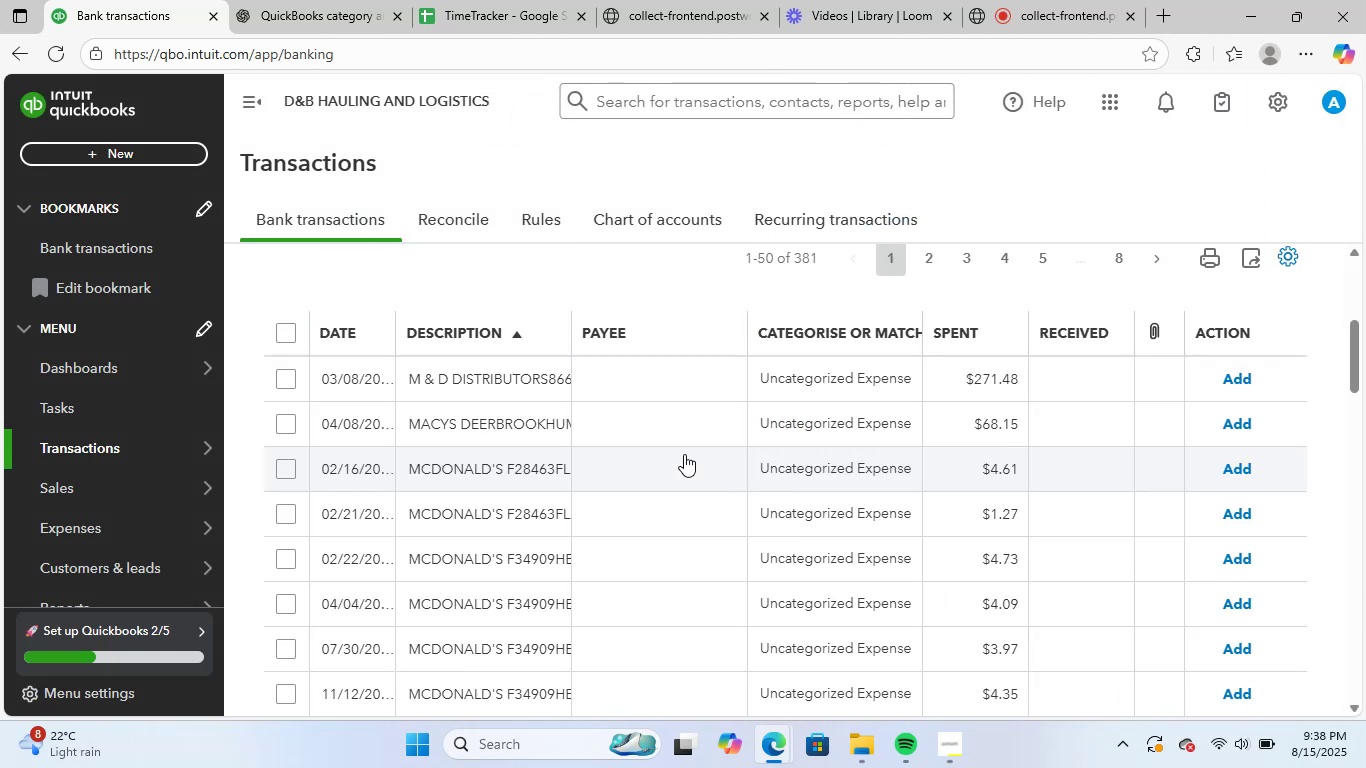 
left_click([446, 379])
 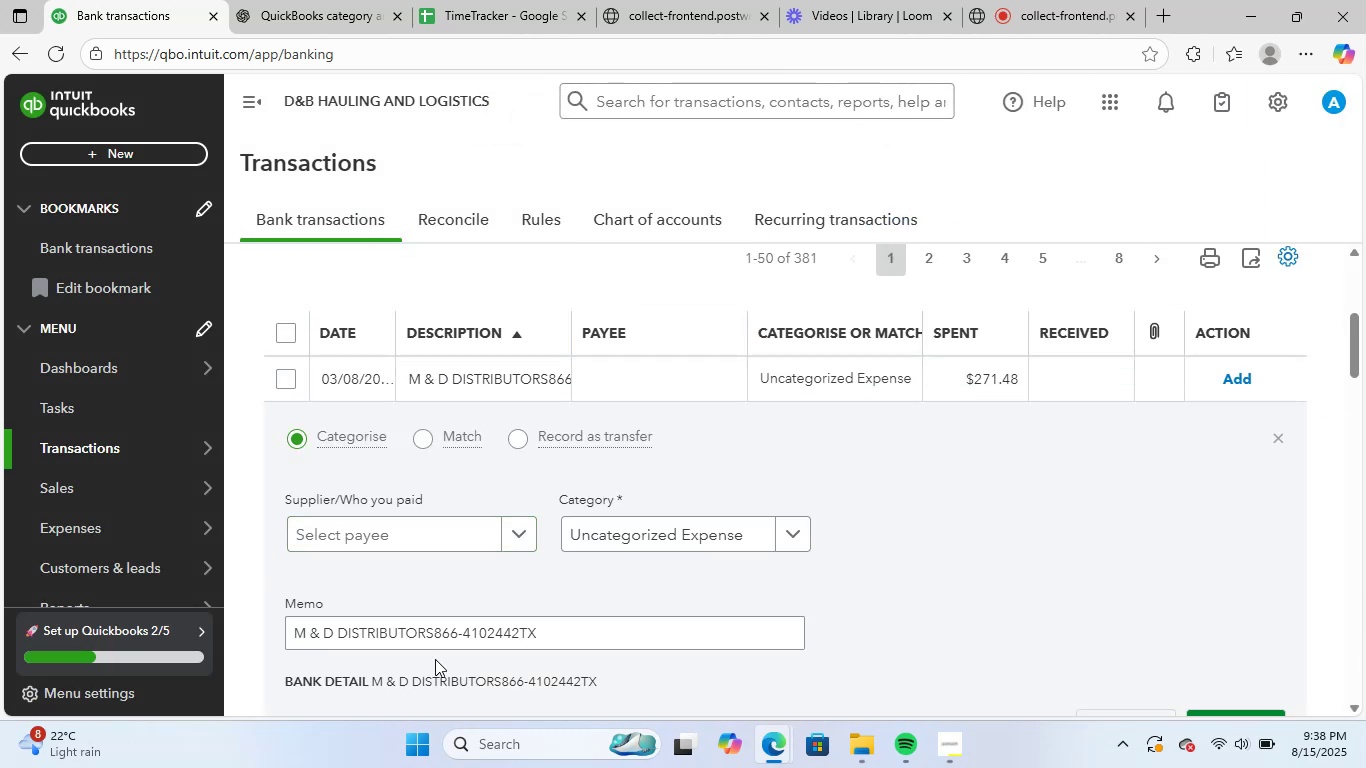 
left_click_drag(start_coordinate=[552, 628], to_coordinate=[252, 613])
 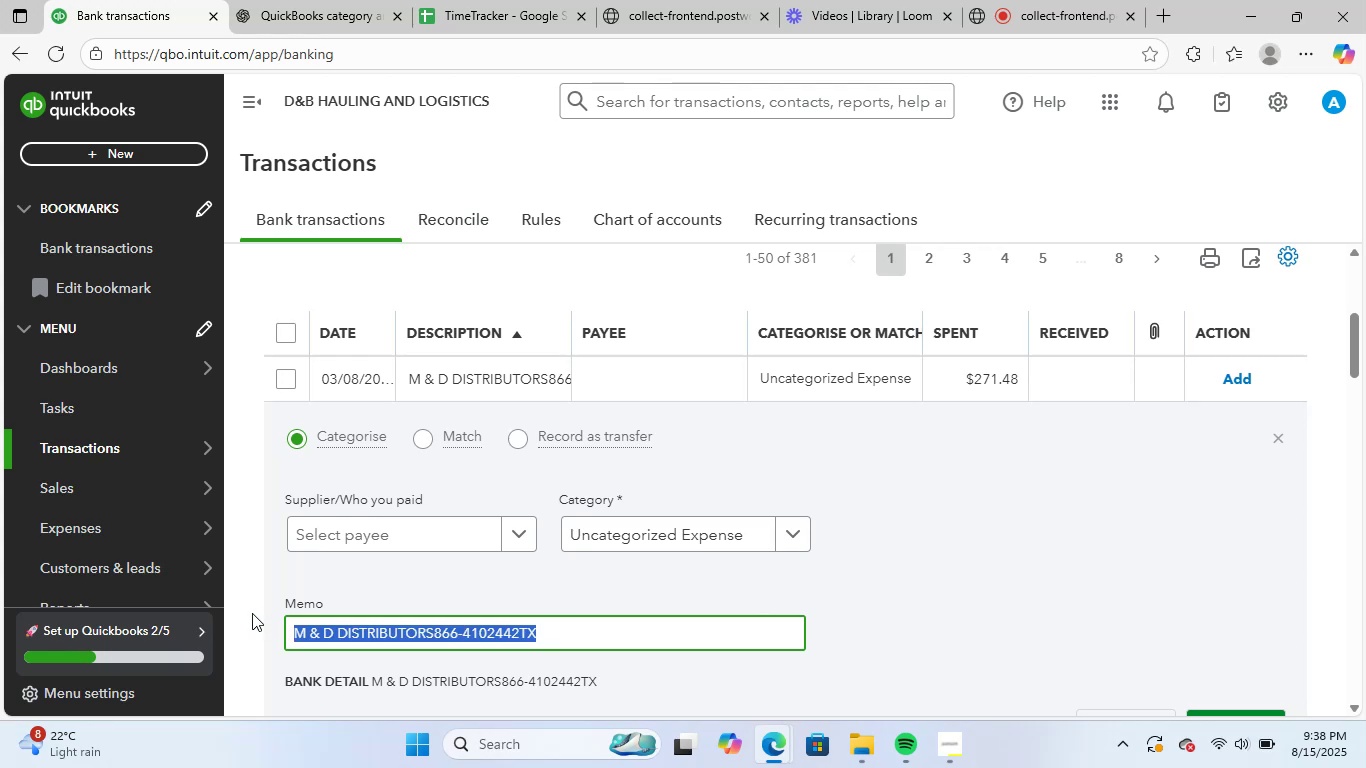 
key(Control+ControlLeft)
 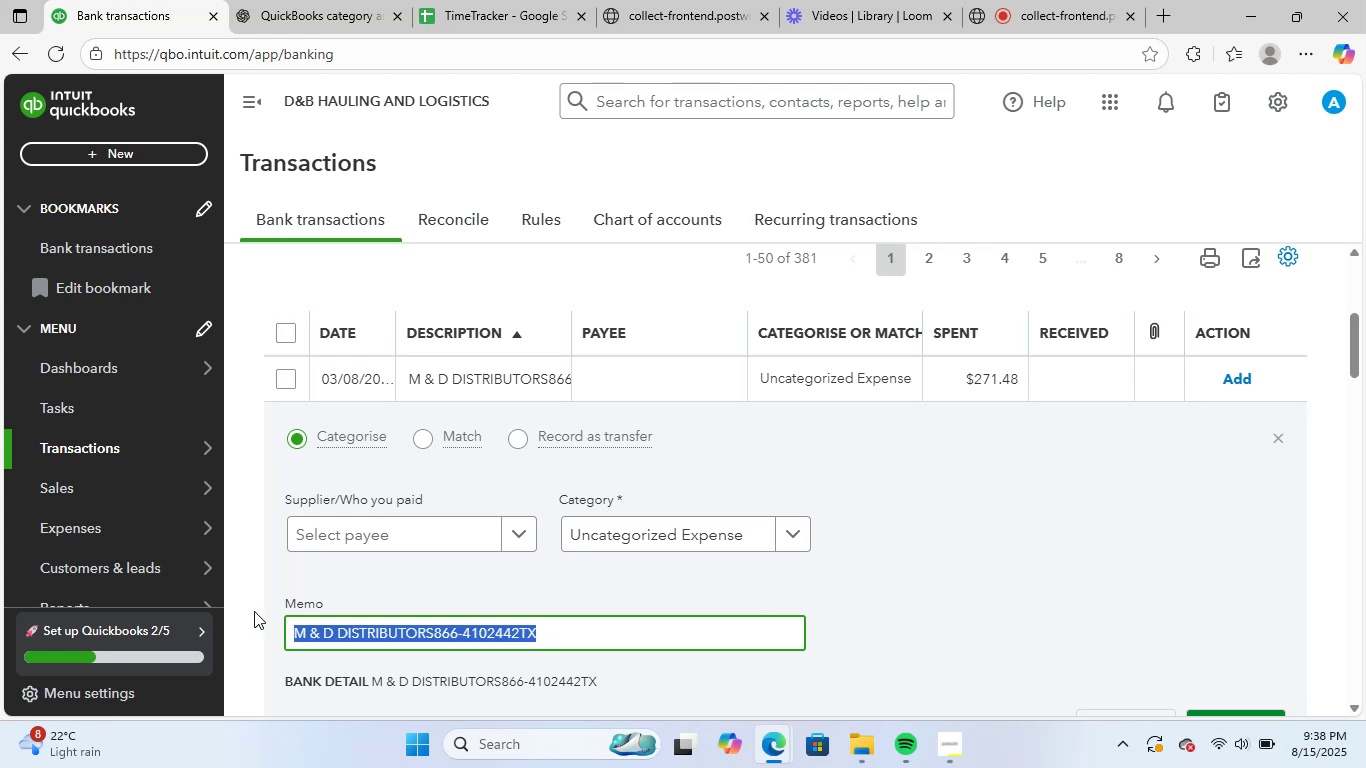 
key(Control+C)
 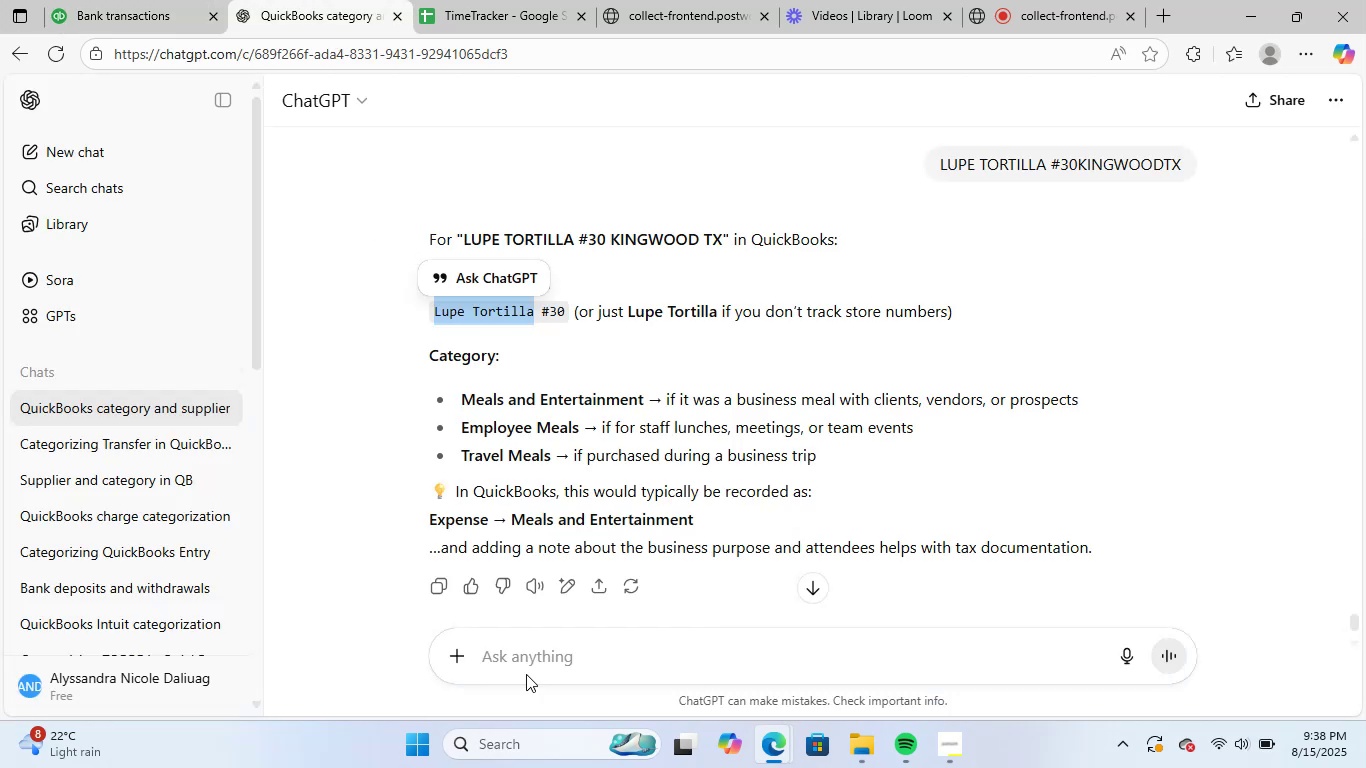 
left_click([548, 653])
 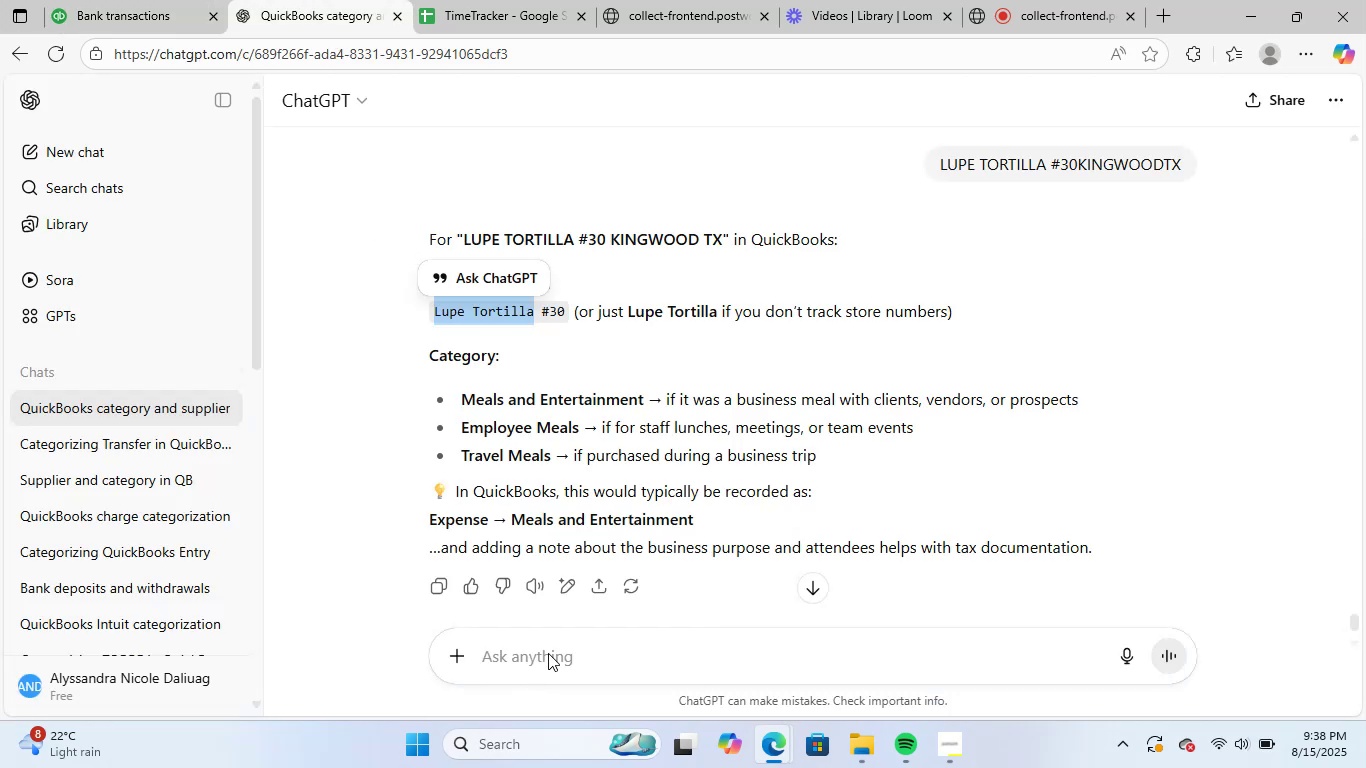 
key(Control+ControlLeft)
 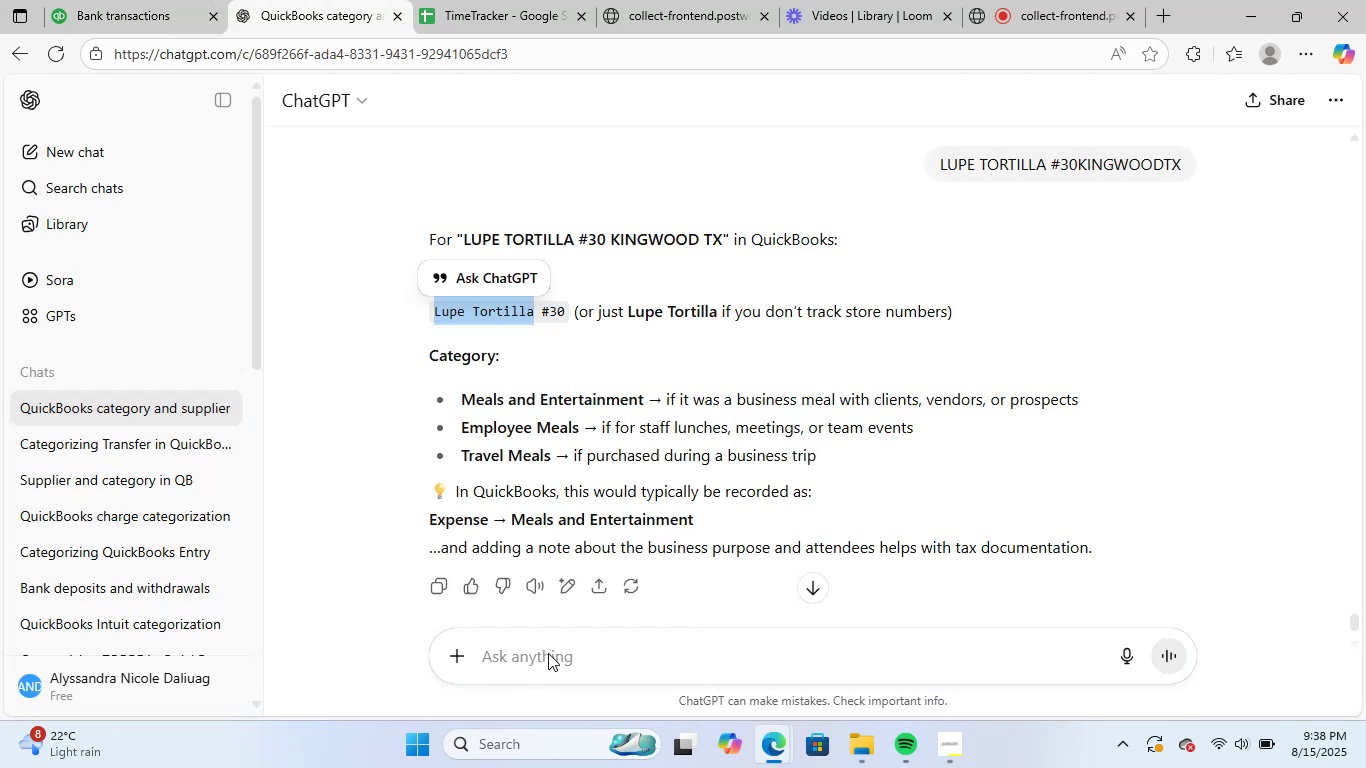 
key(Control+V)
 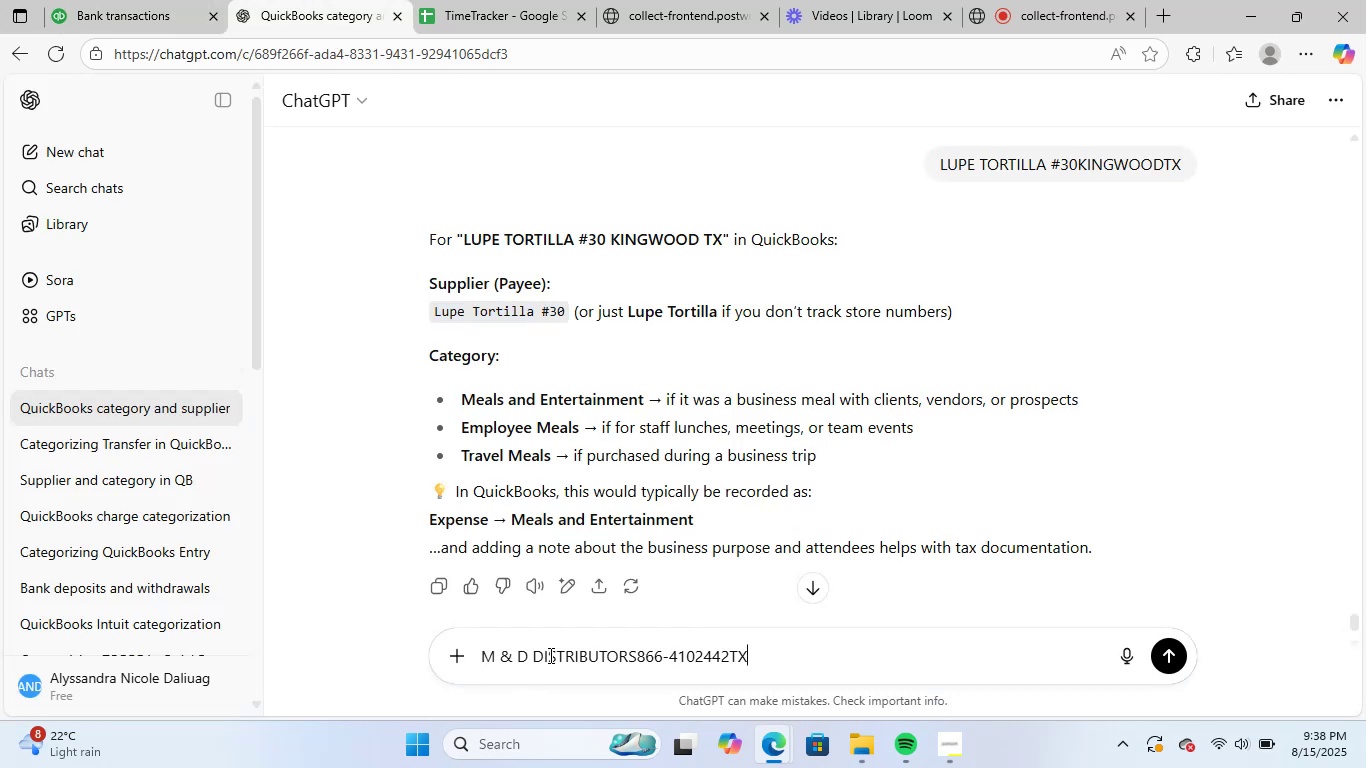 
key(NumpadEnter)
 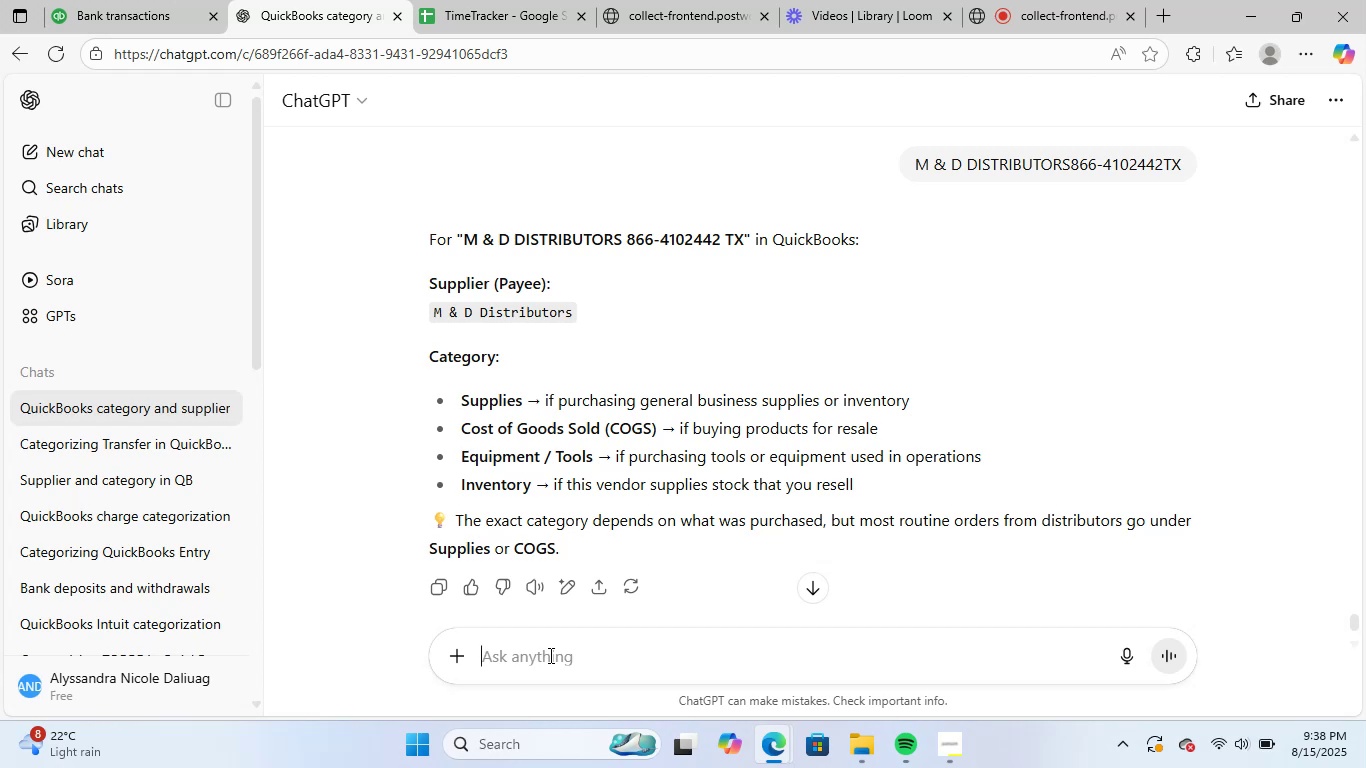 
wait(23.7)
 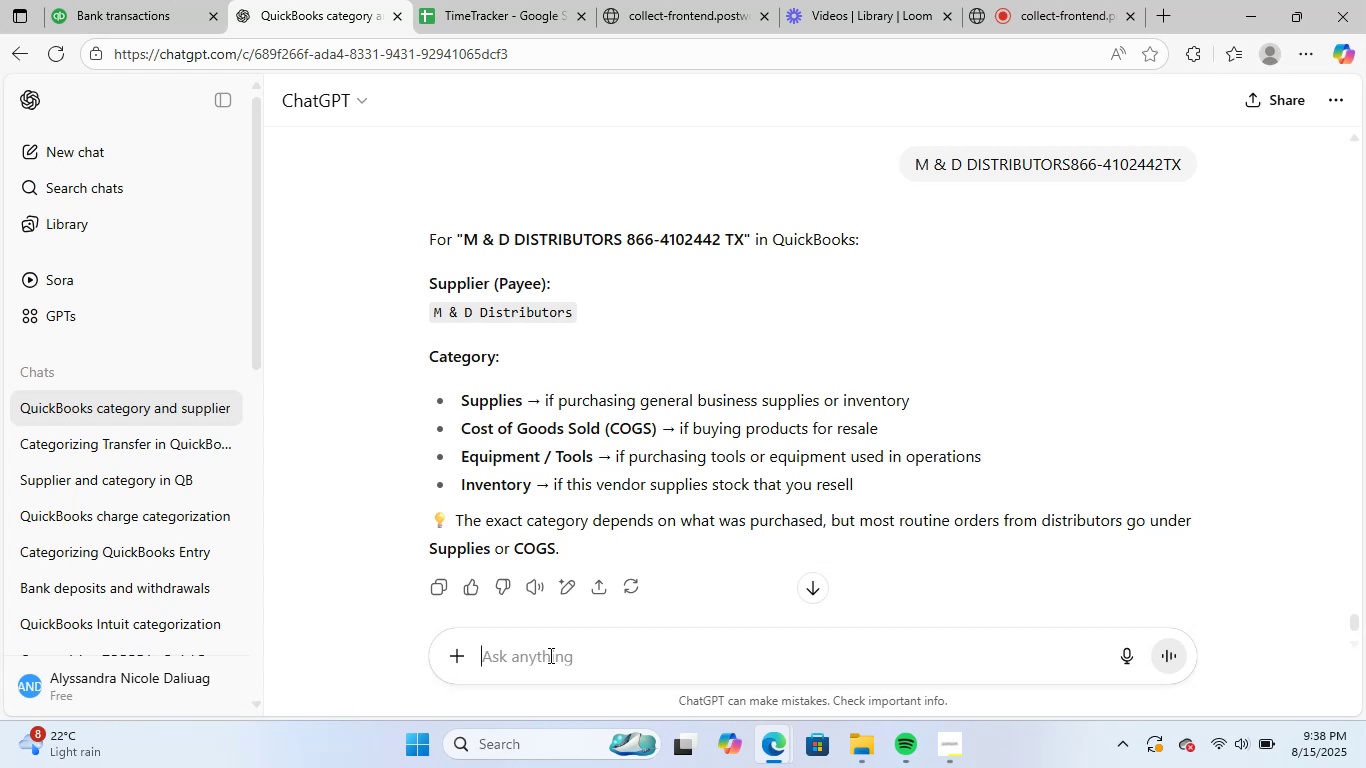 
left_click_drag(start_coordinate=[430, 314], to_coordinate=[573, 321])
 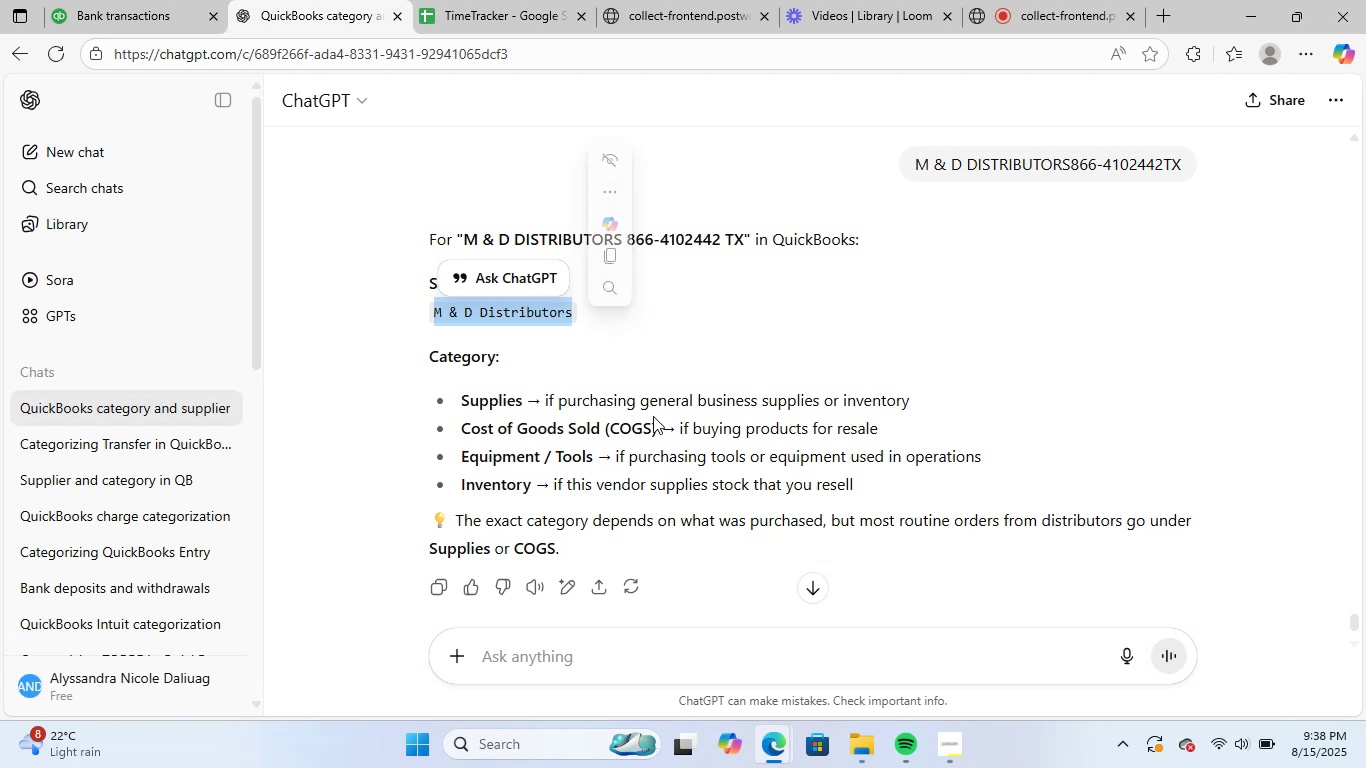 
wait(7.19)
 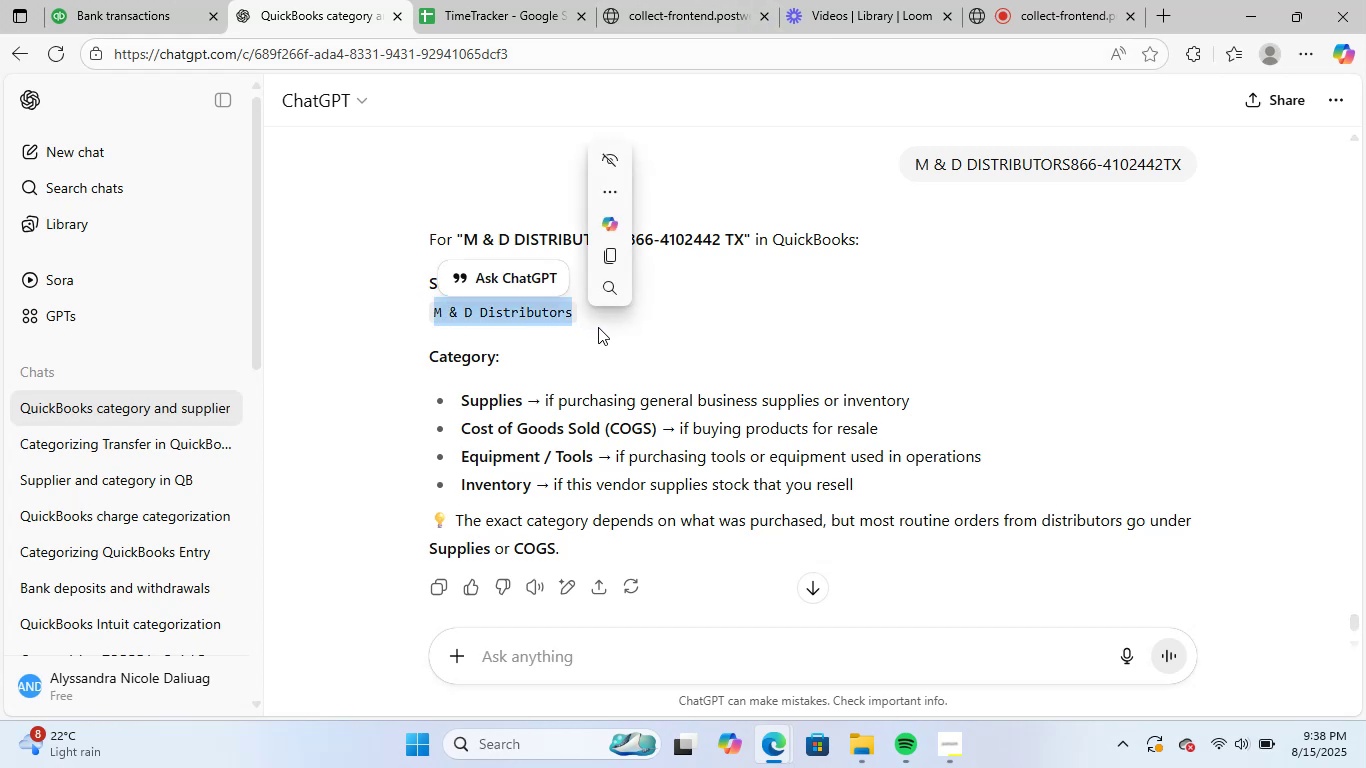 
left_click([607, 252])
 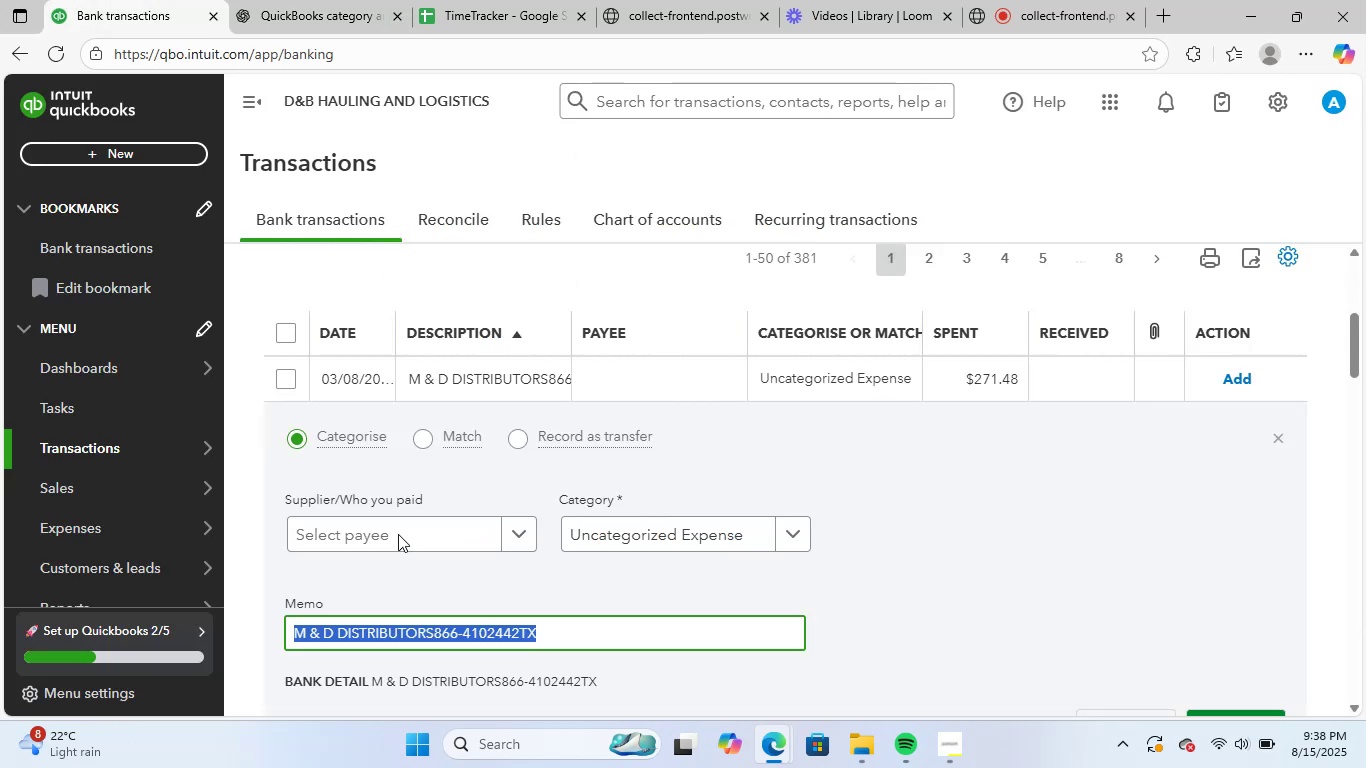 
left_click([419, 522])
 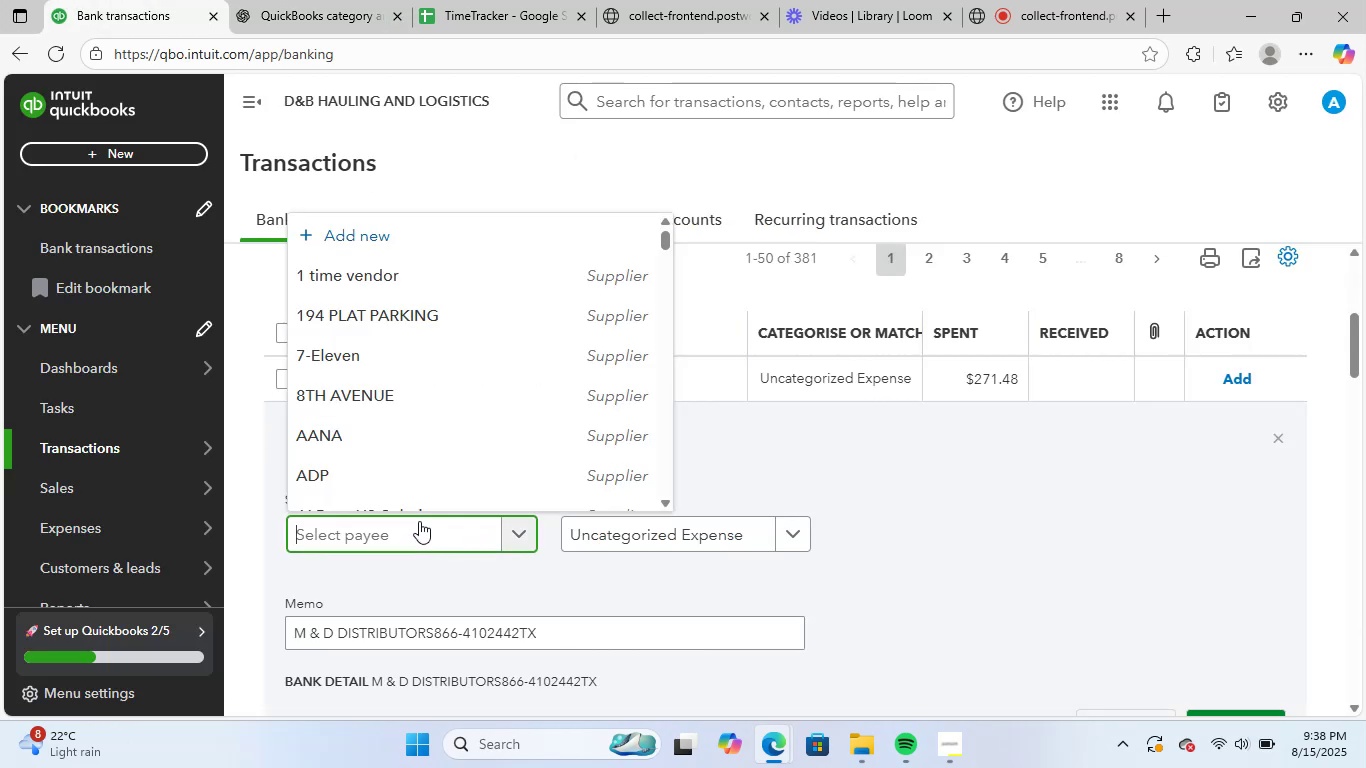 
key(Control+V)
 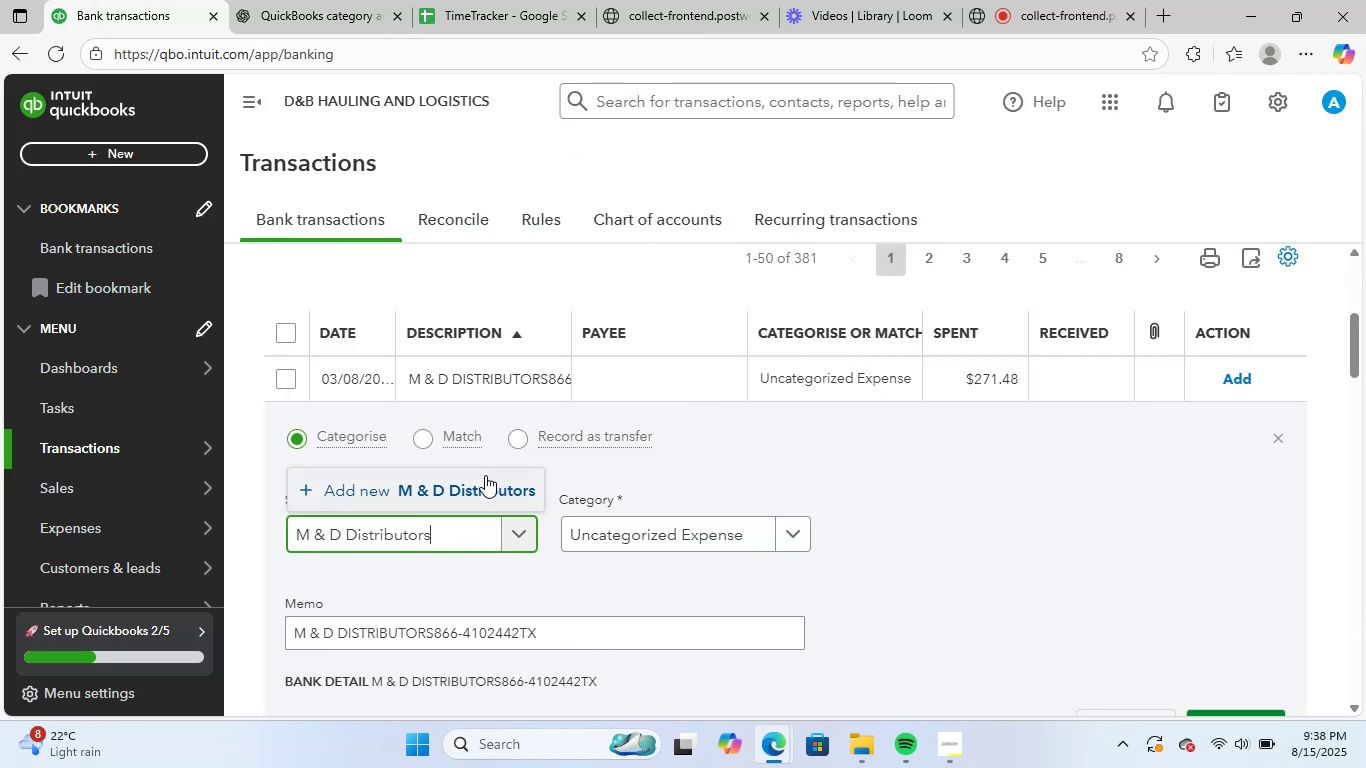 
left_click([471, 491])
 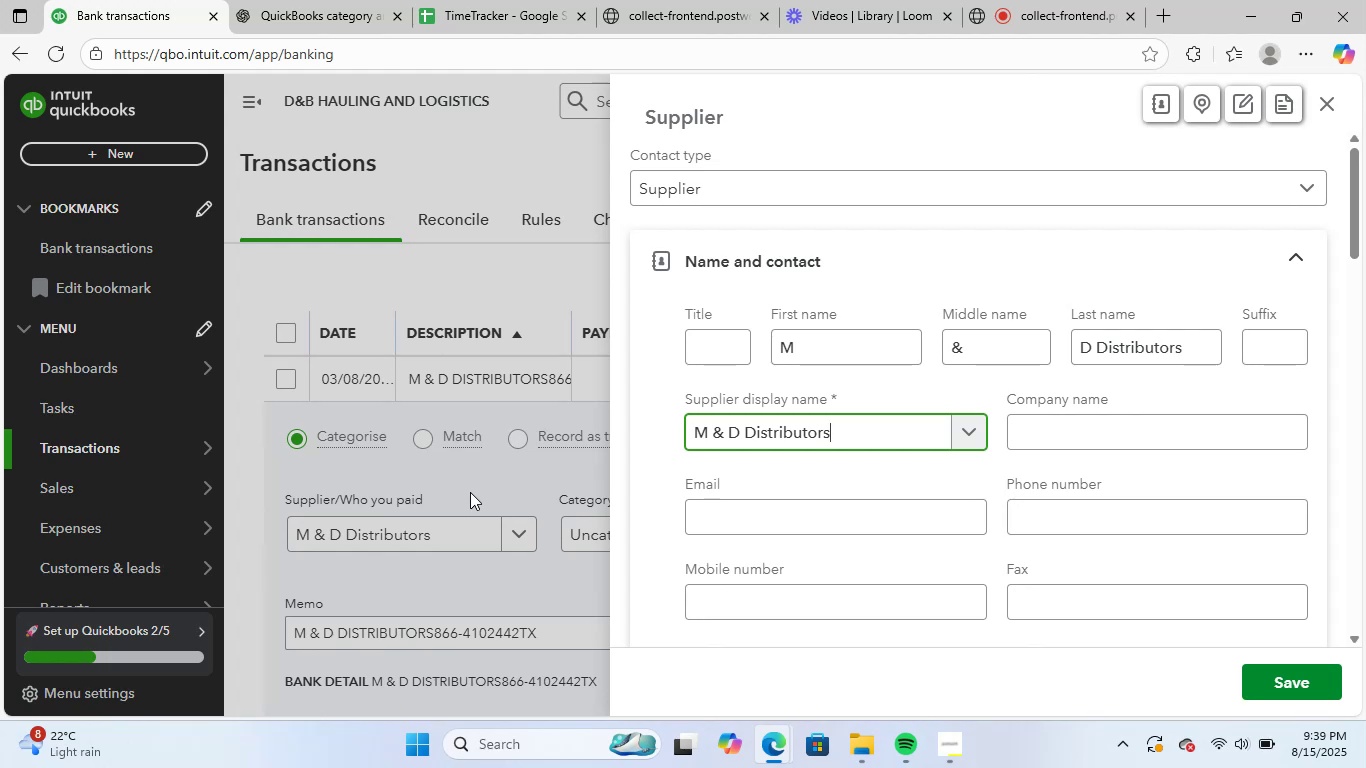 
wait(7.62)
 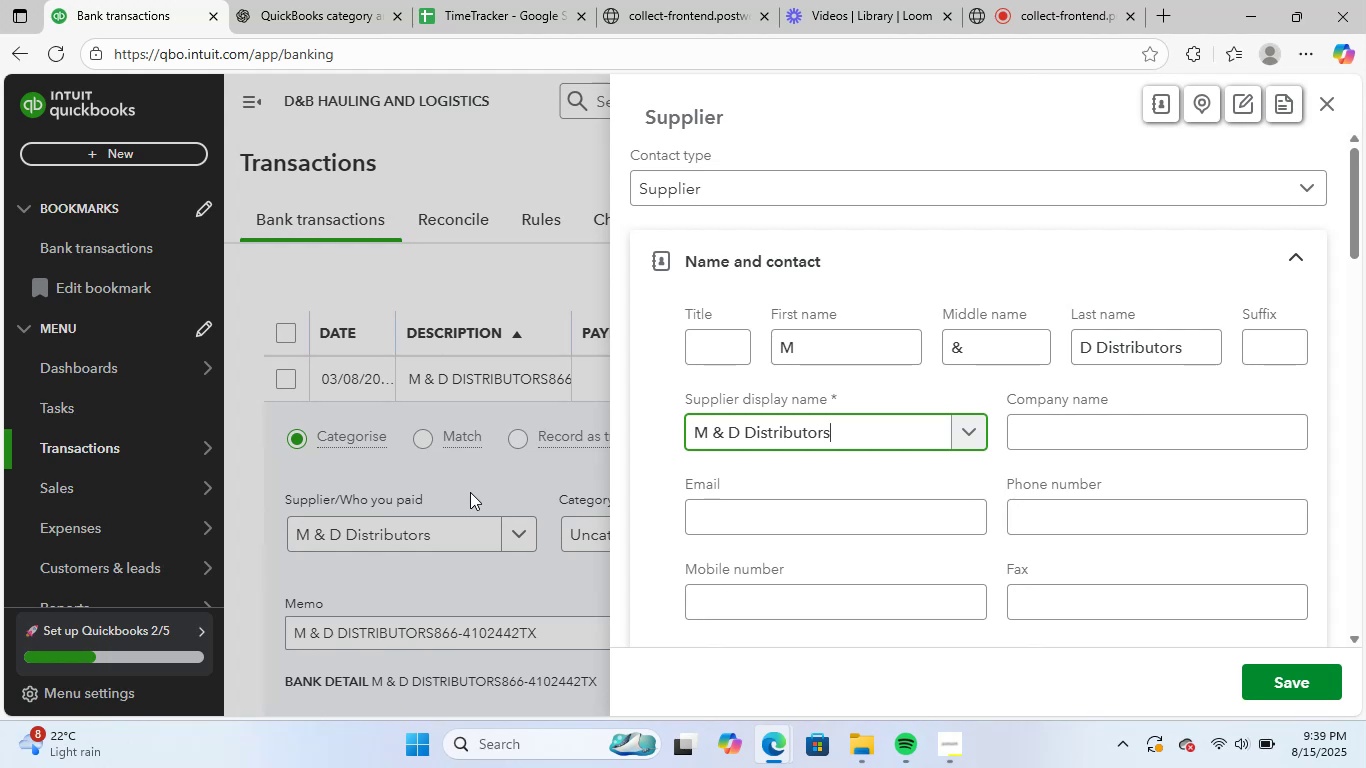 
left_click([1277, 691])
 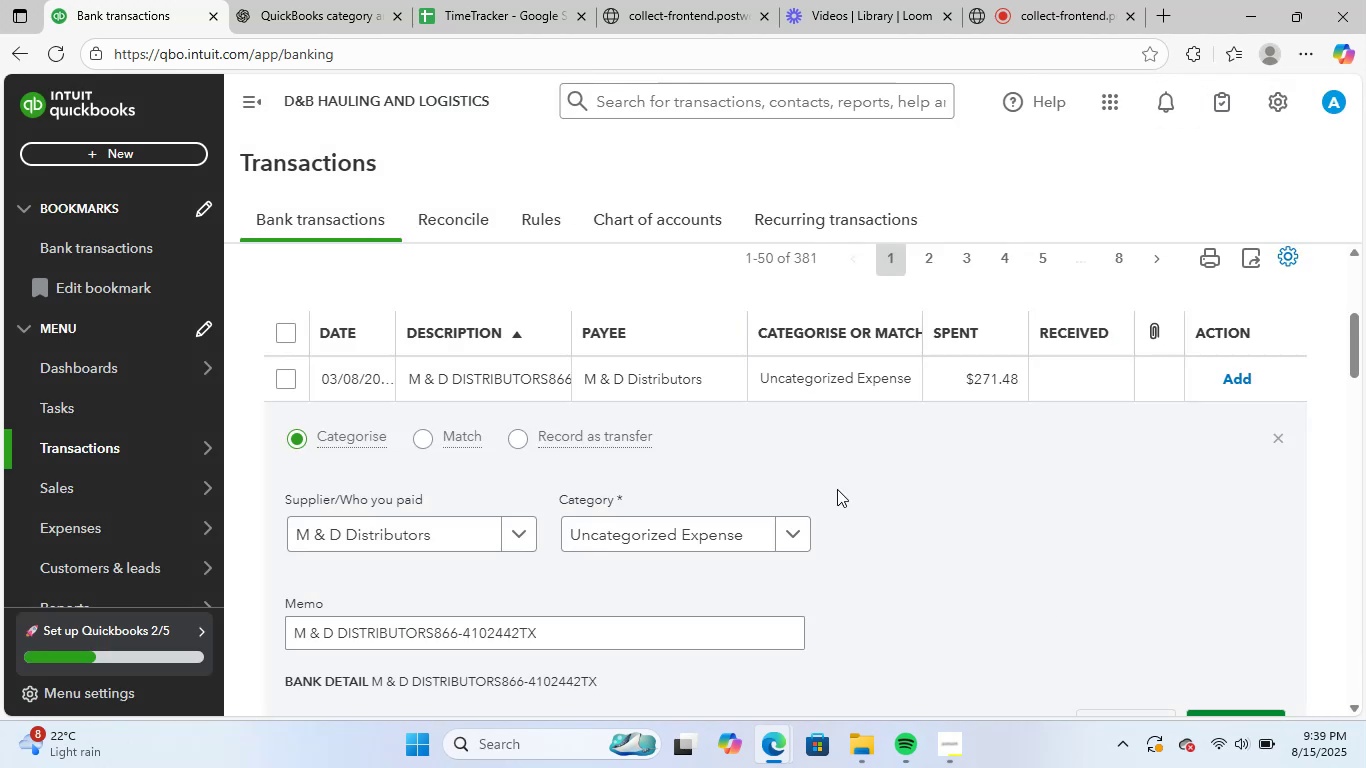 
left_click([693, 539])
 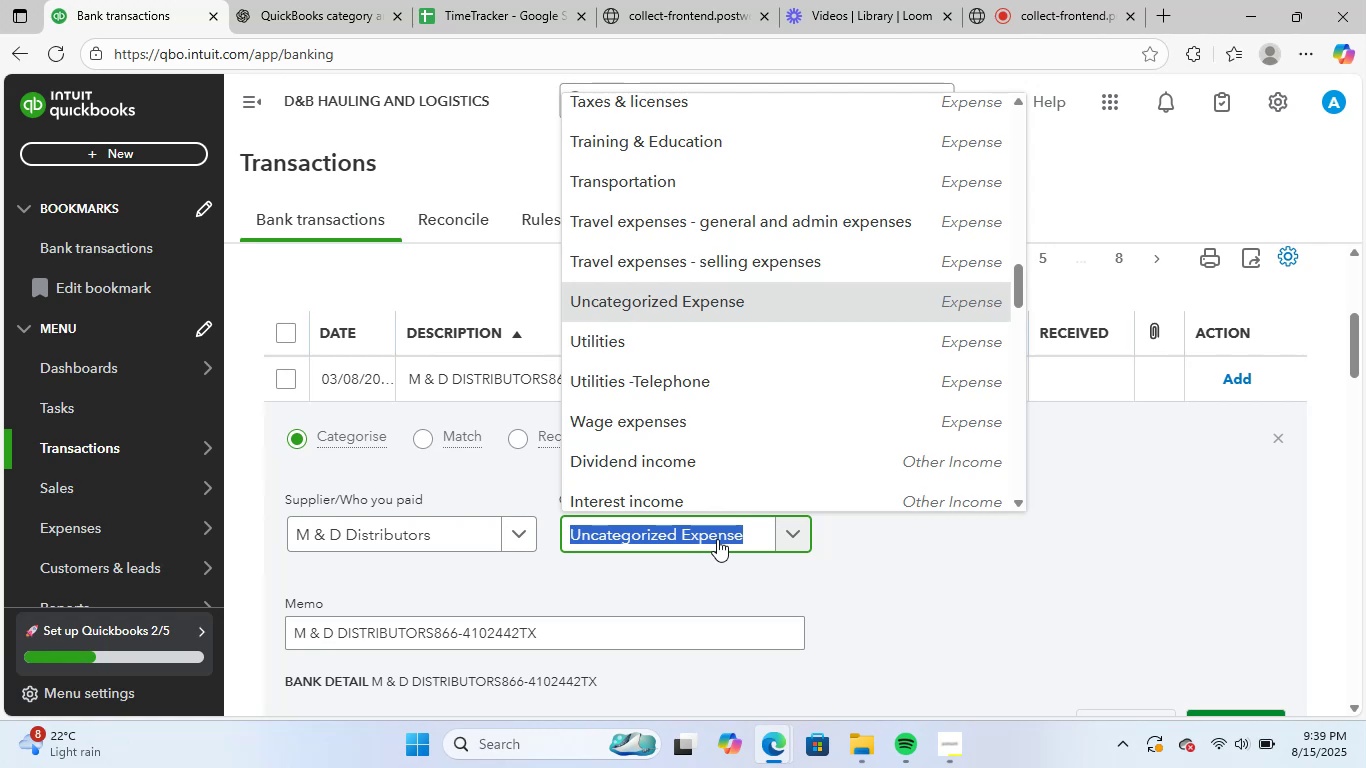 
type(supp)
 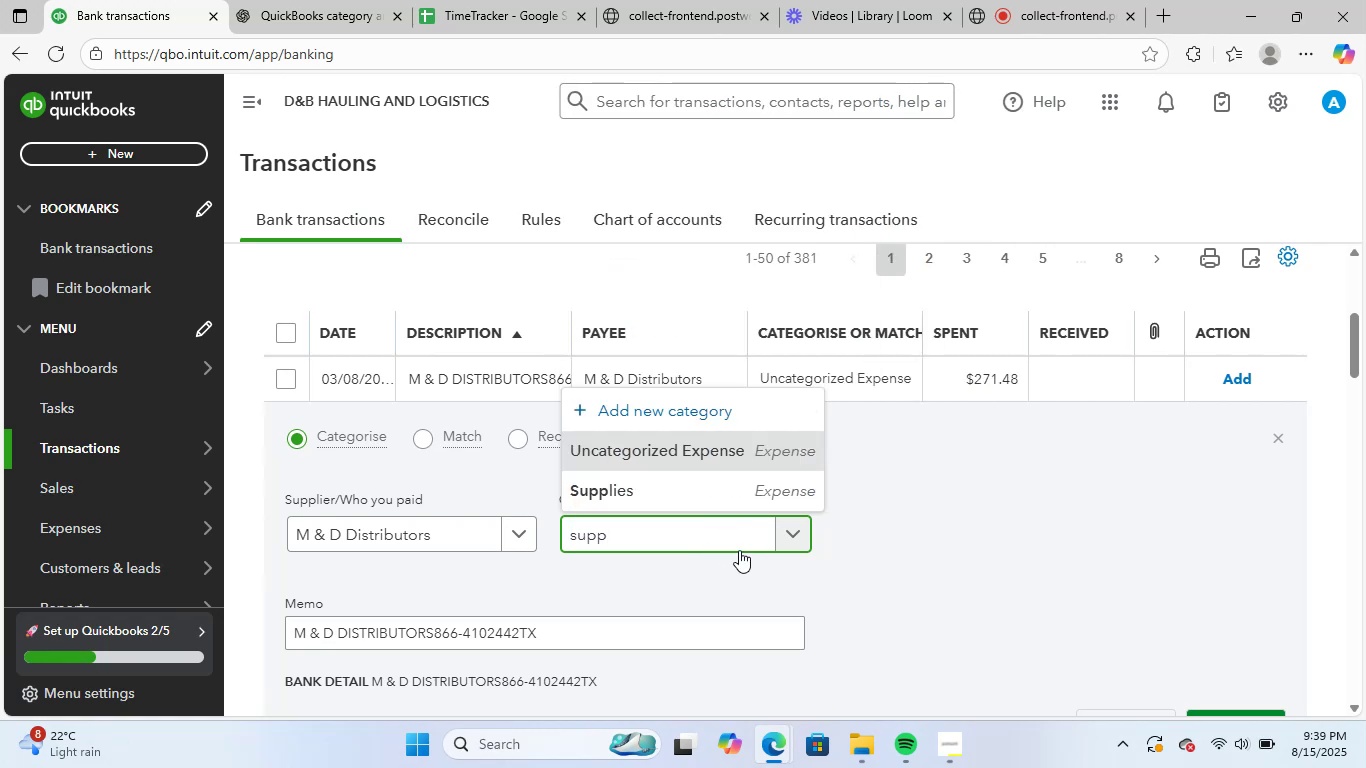 
left_click([749, 493])
 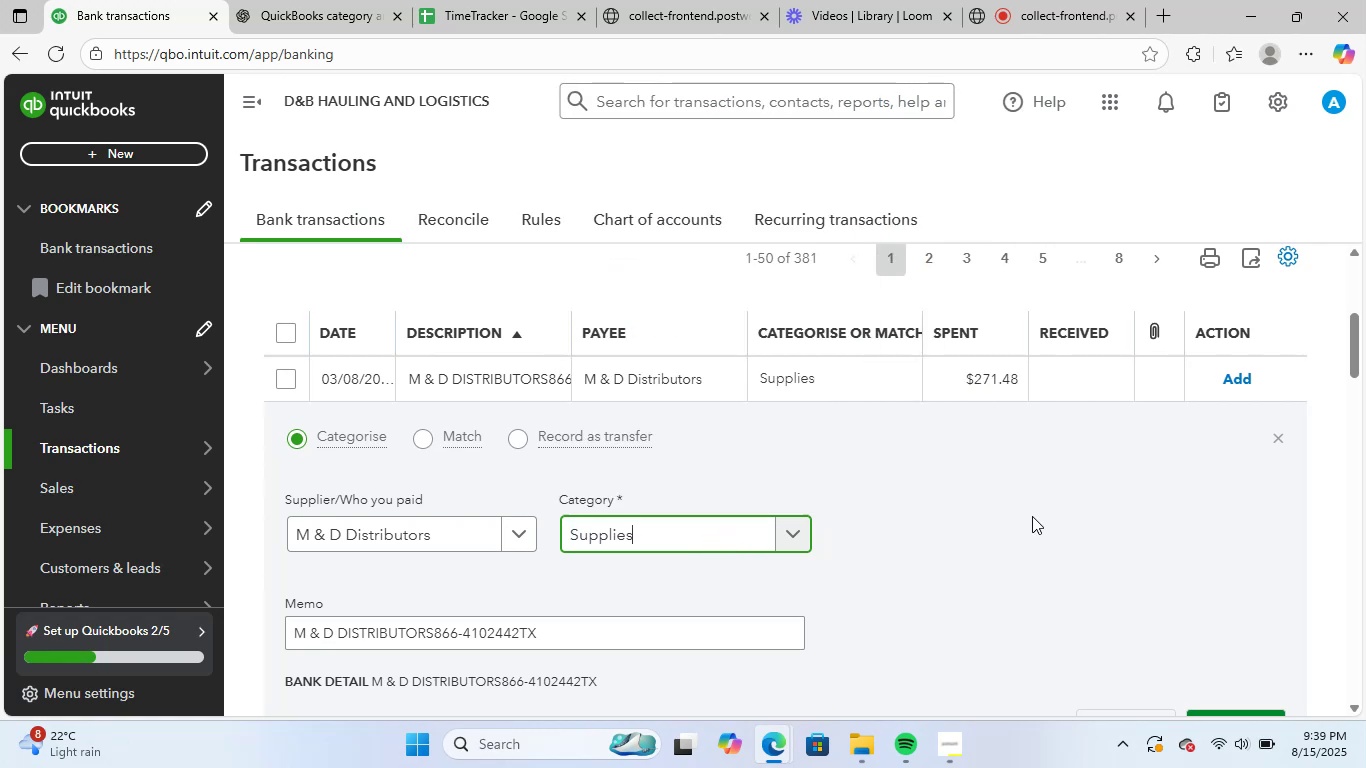 
scroll: coordinate [1081, 521], scroll_direction: down, amount: 1.0
 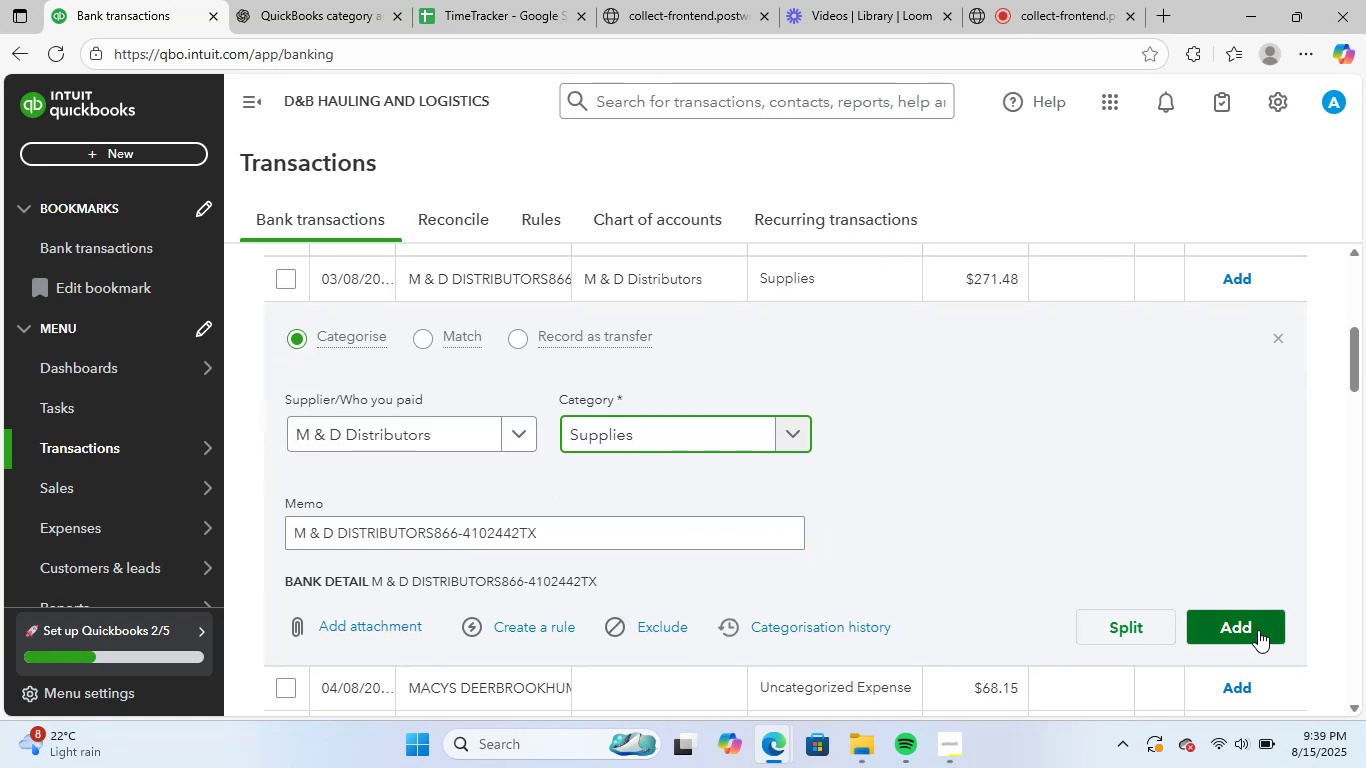 
left_click([1250, 622])
 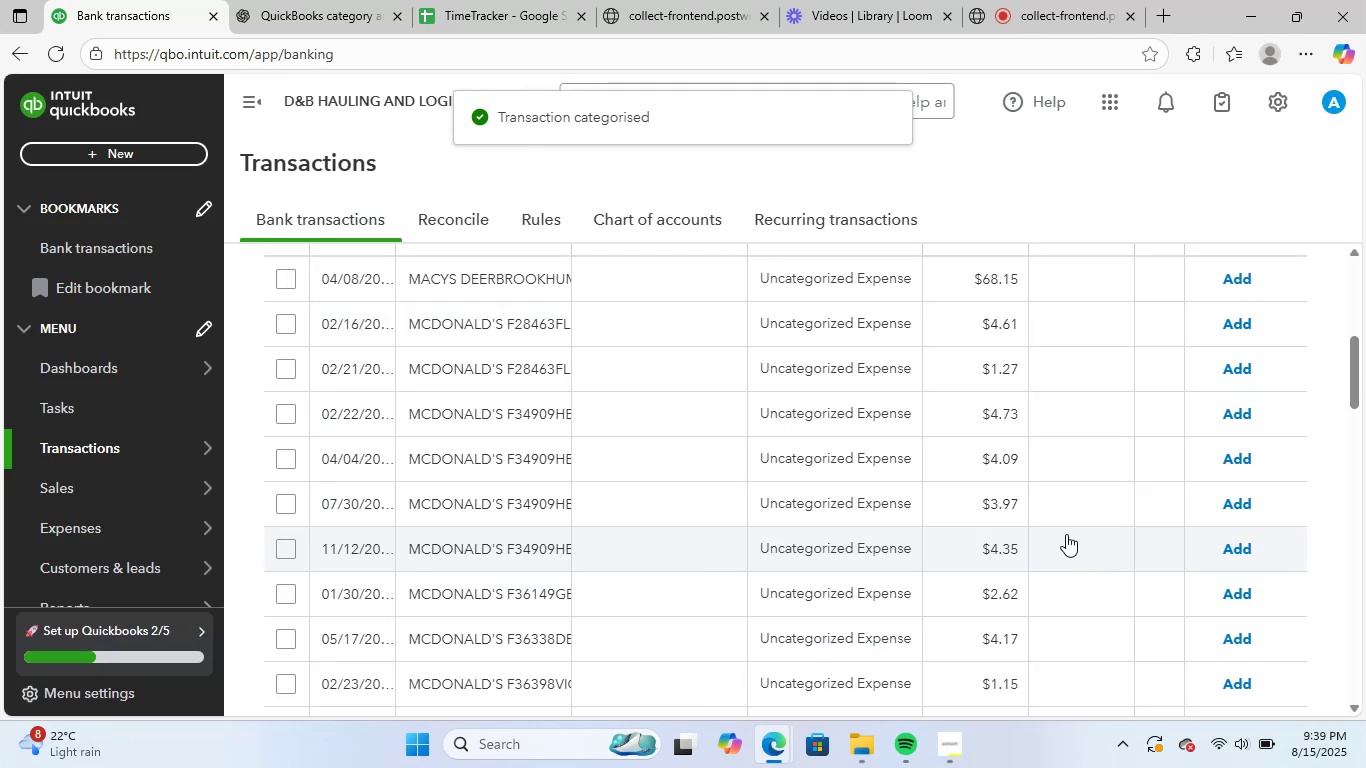 
wait(6.74)
 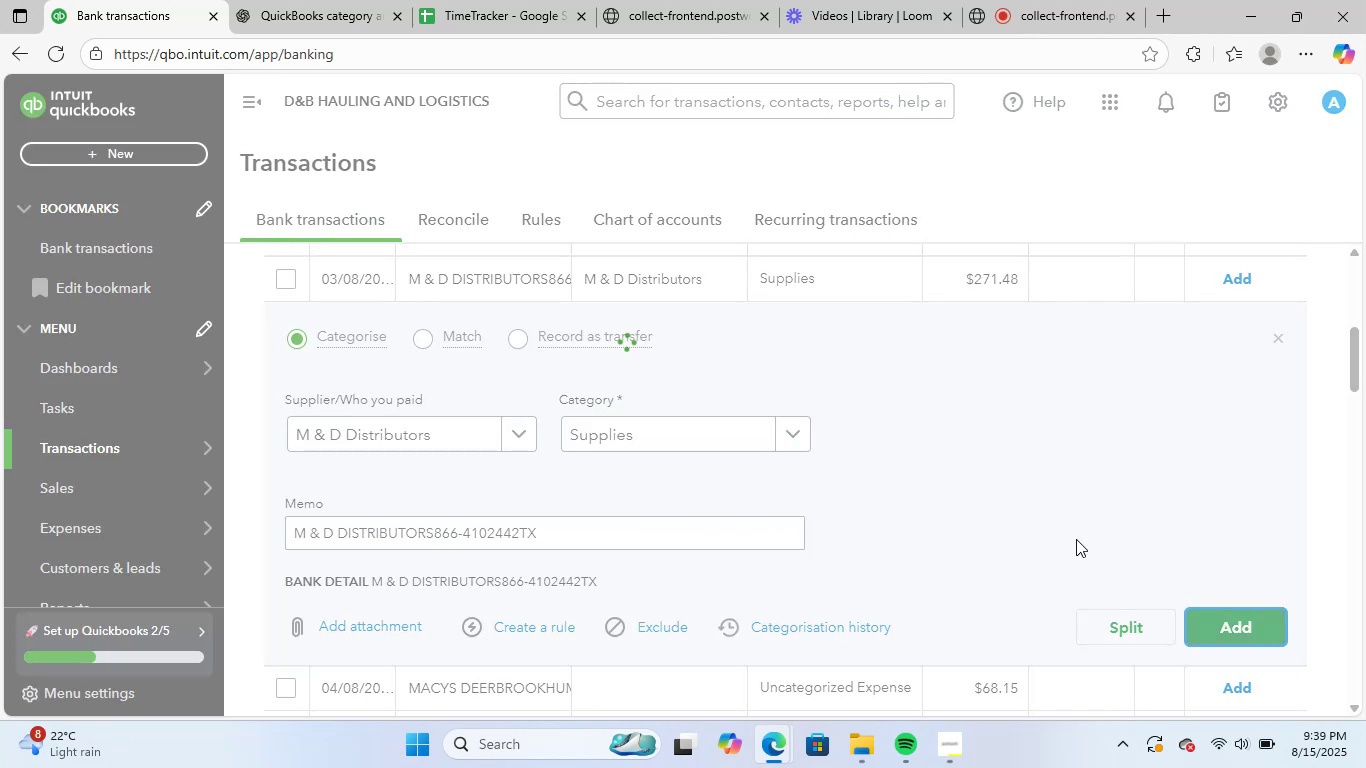 
scroll: coordinate [559, 413], scroll_direction: up, amount: 3.0
 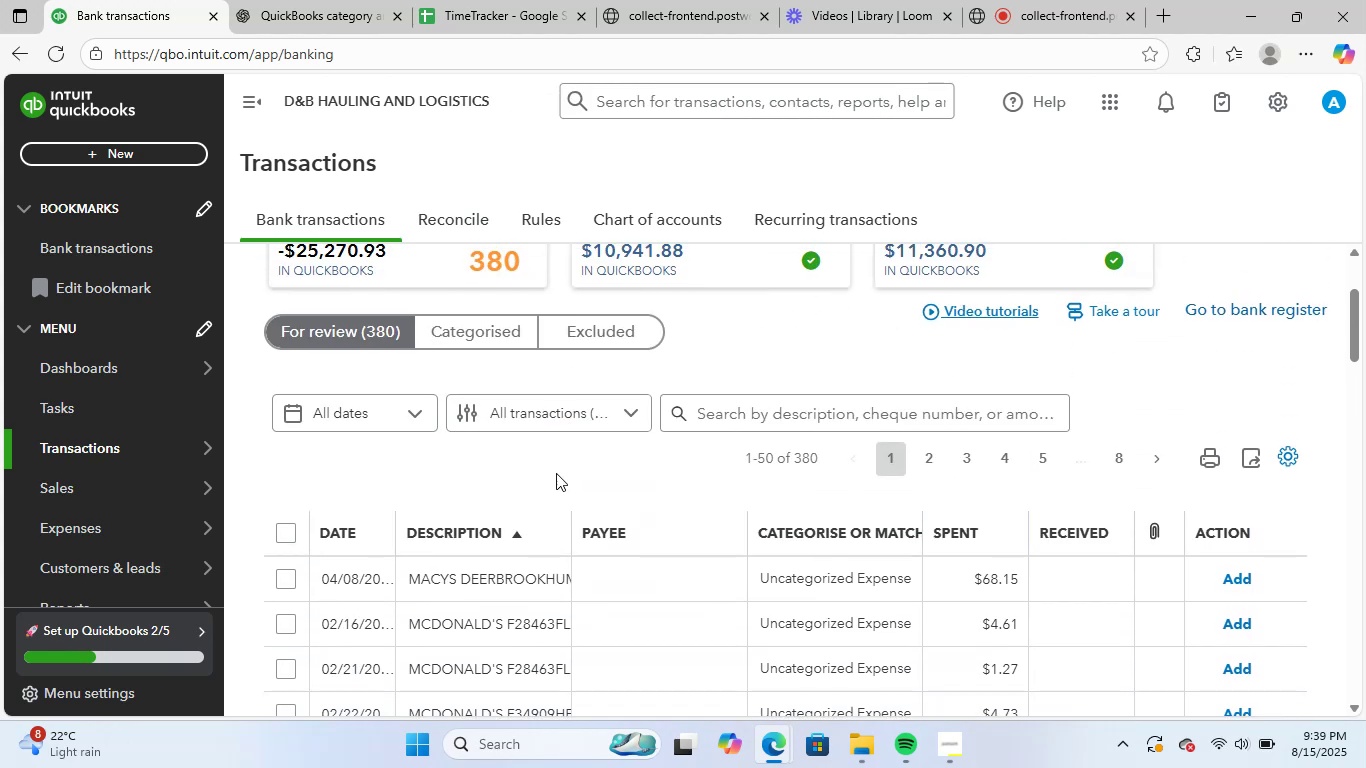 
scroll: coordinate [558, 517], scroll_direction: down, amount: 1.0
 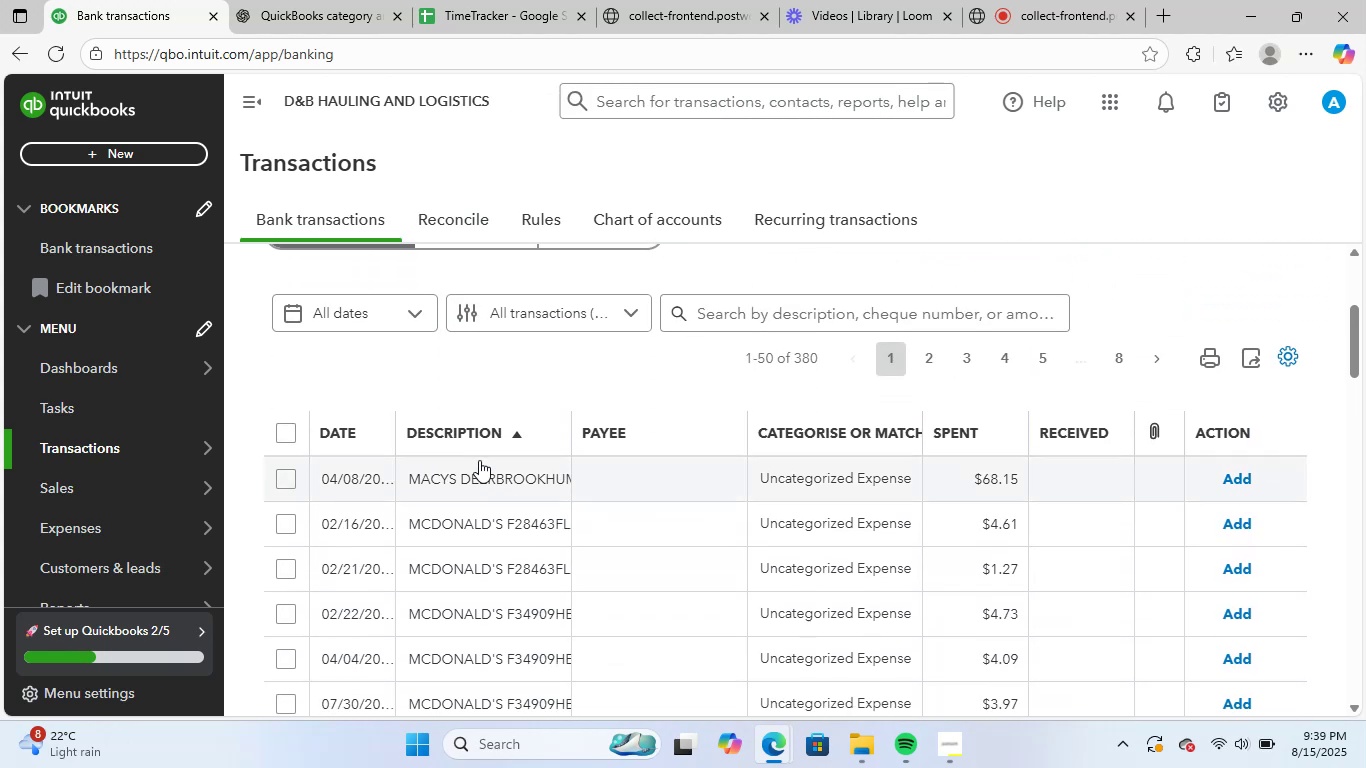 
left_click([485, 469])
 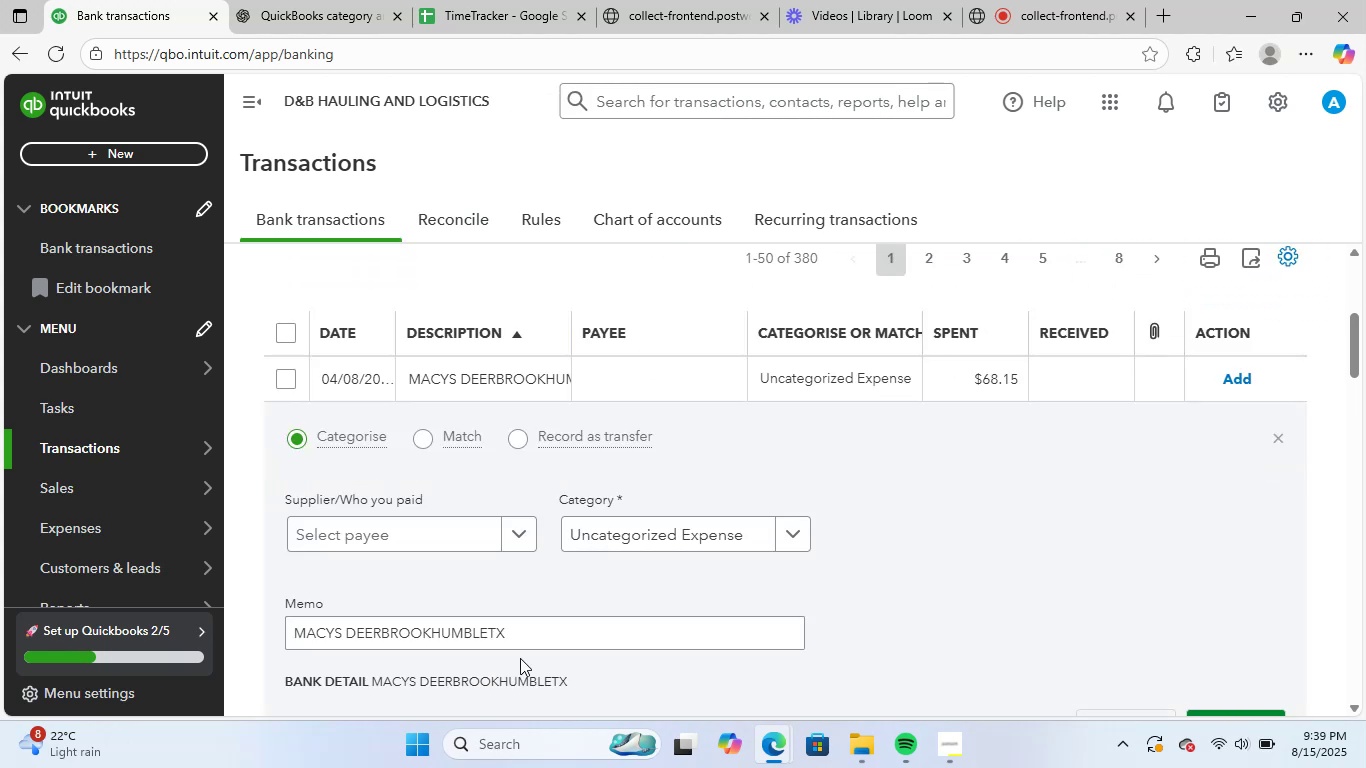 
left_click_drag(start_coordinate=[530, 638], to_coordinate=[237, 605])
 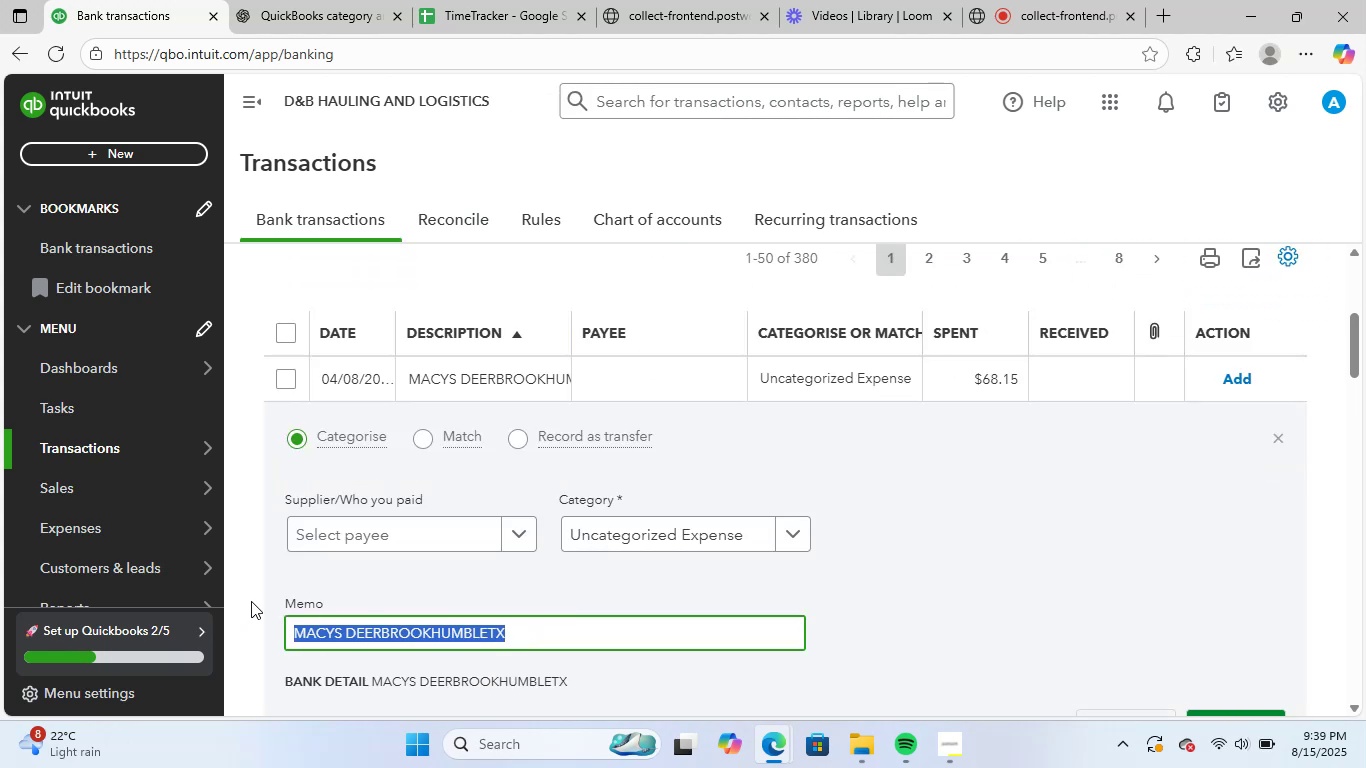 
key(Control+ControlLeft)
 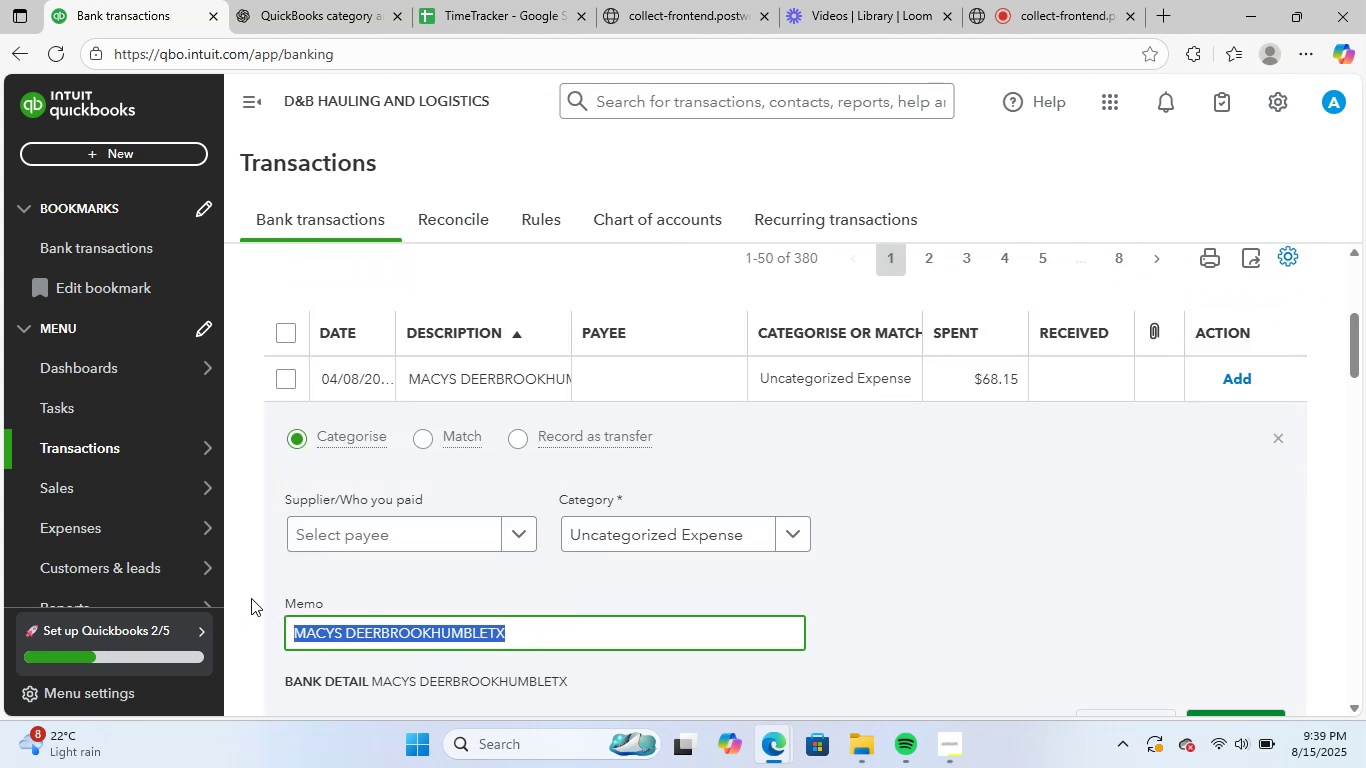 
key(Control+C)
 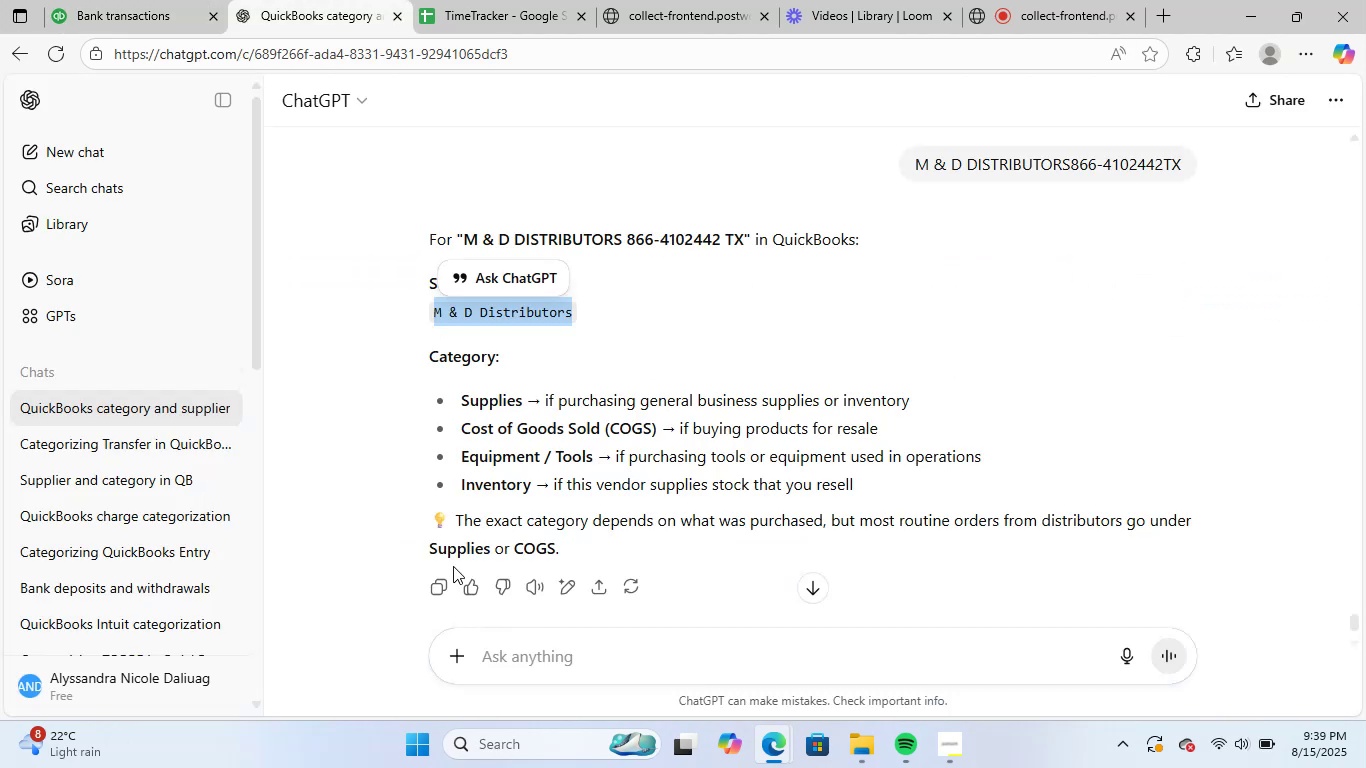 
left_click([576, 660])
 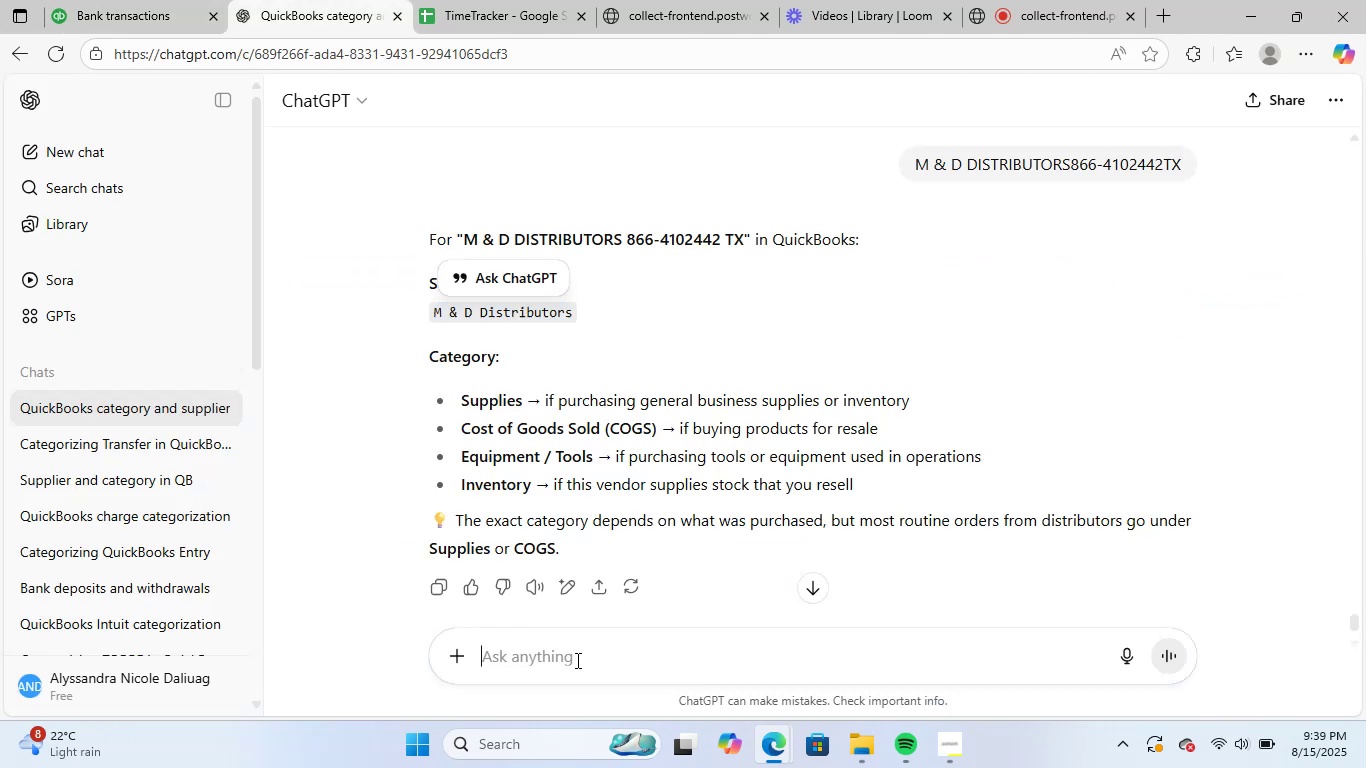 
key(Control+ControlLeft)
 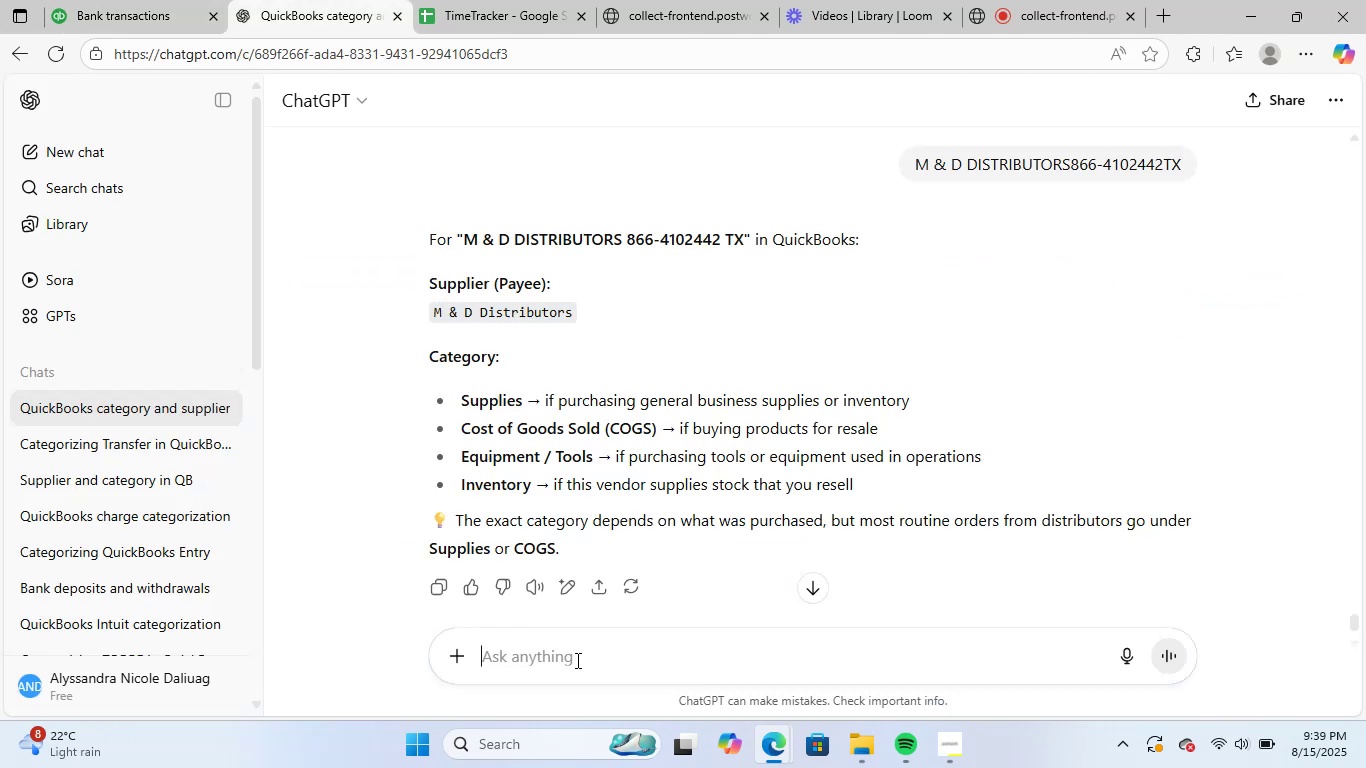 
key(Control+V)
 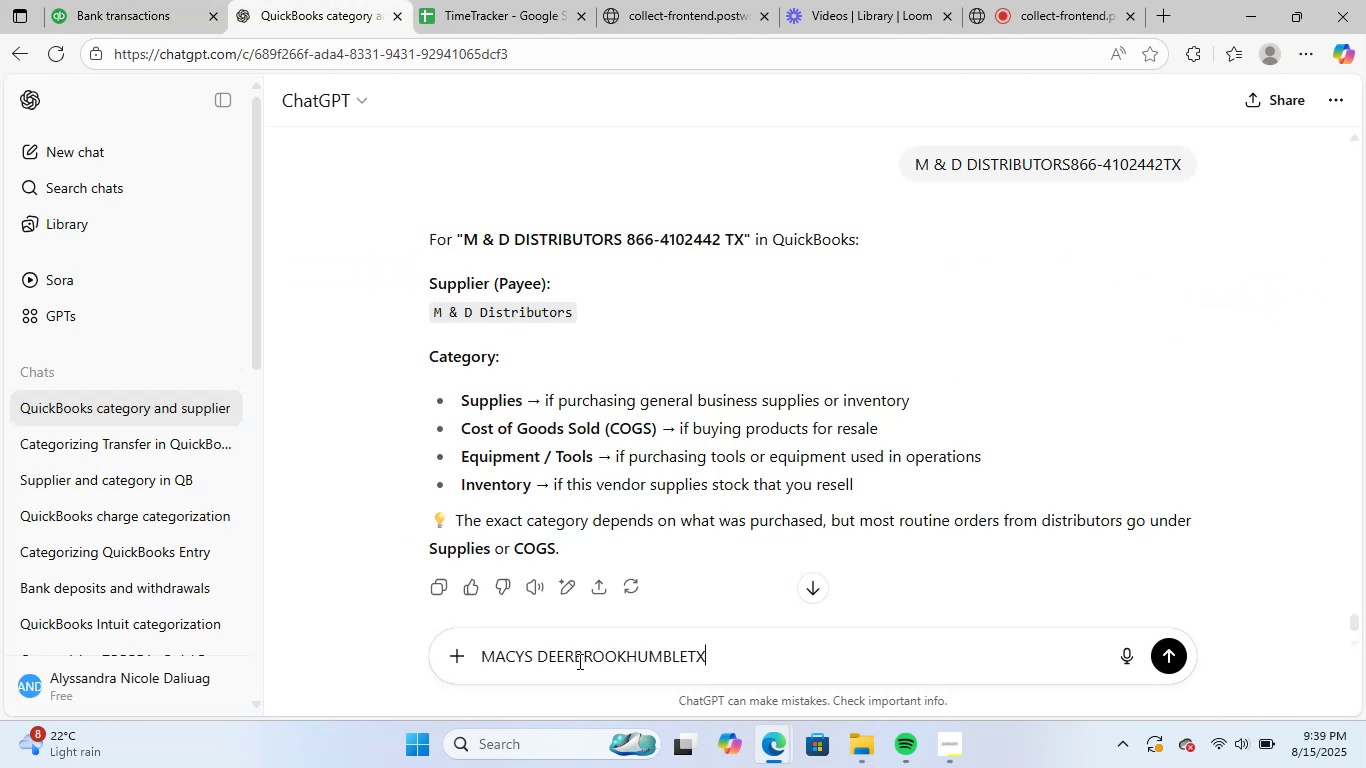 
key(NumpadEnter)
 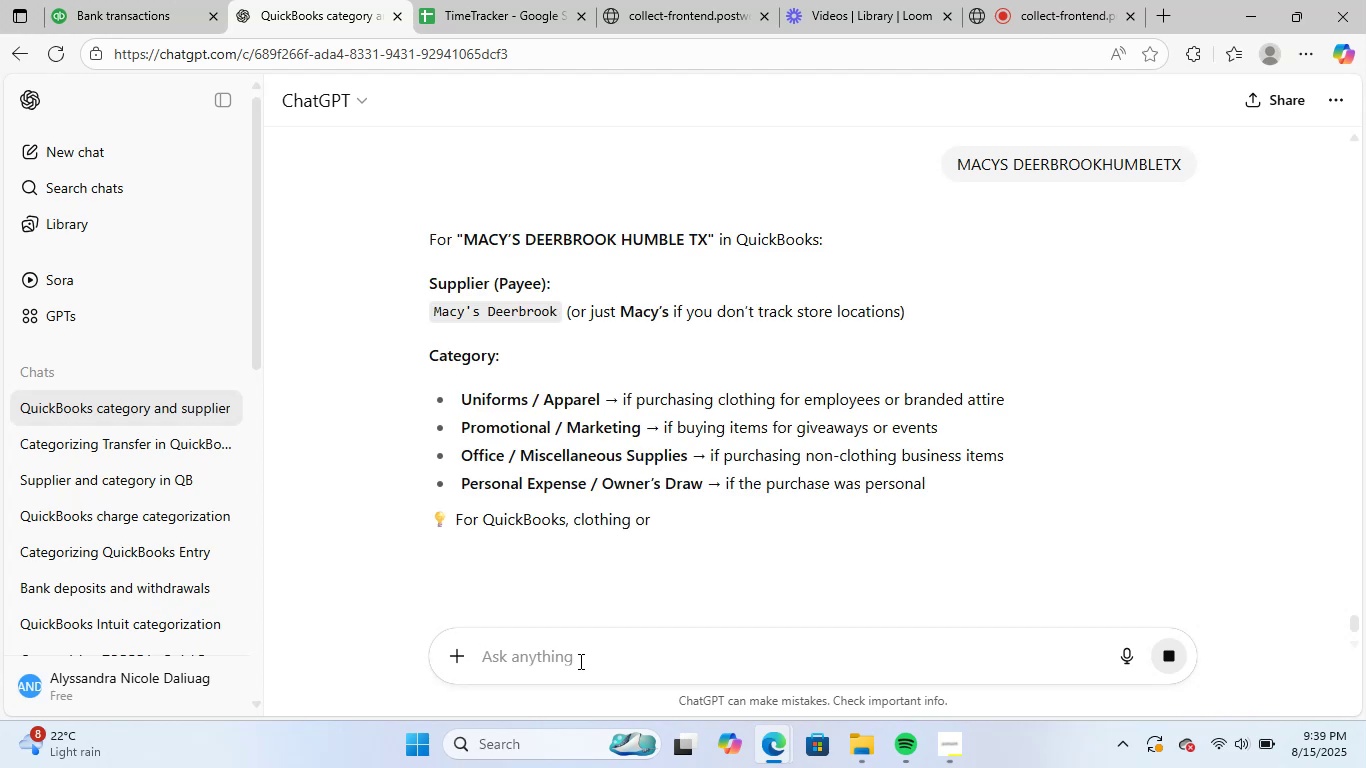 
wait(6.63)
 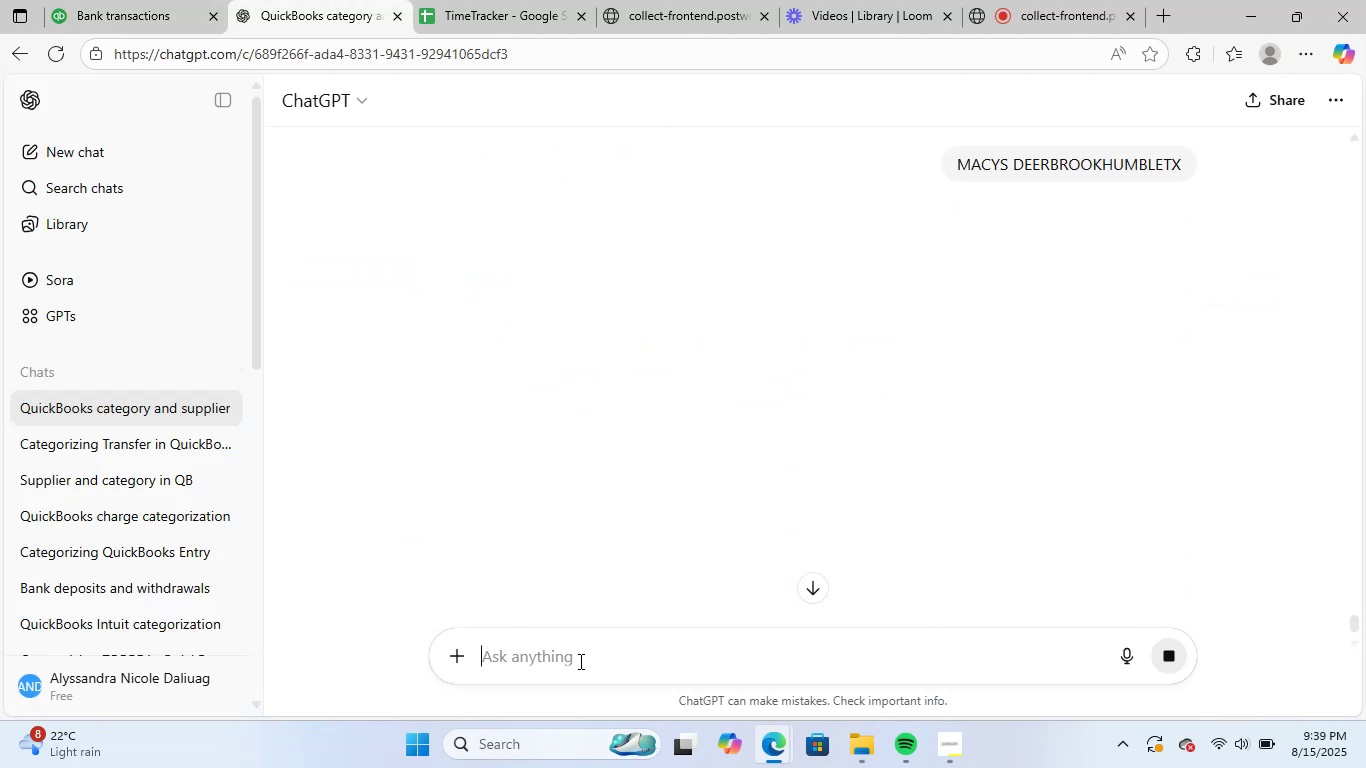 
left_click_drag(start_coordinate=[433, 306], to_coordinate=[557, 314])
 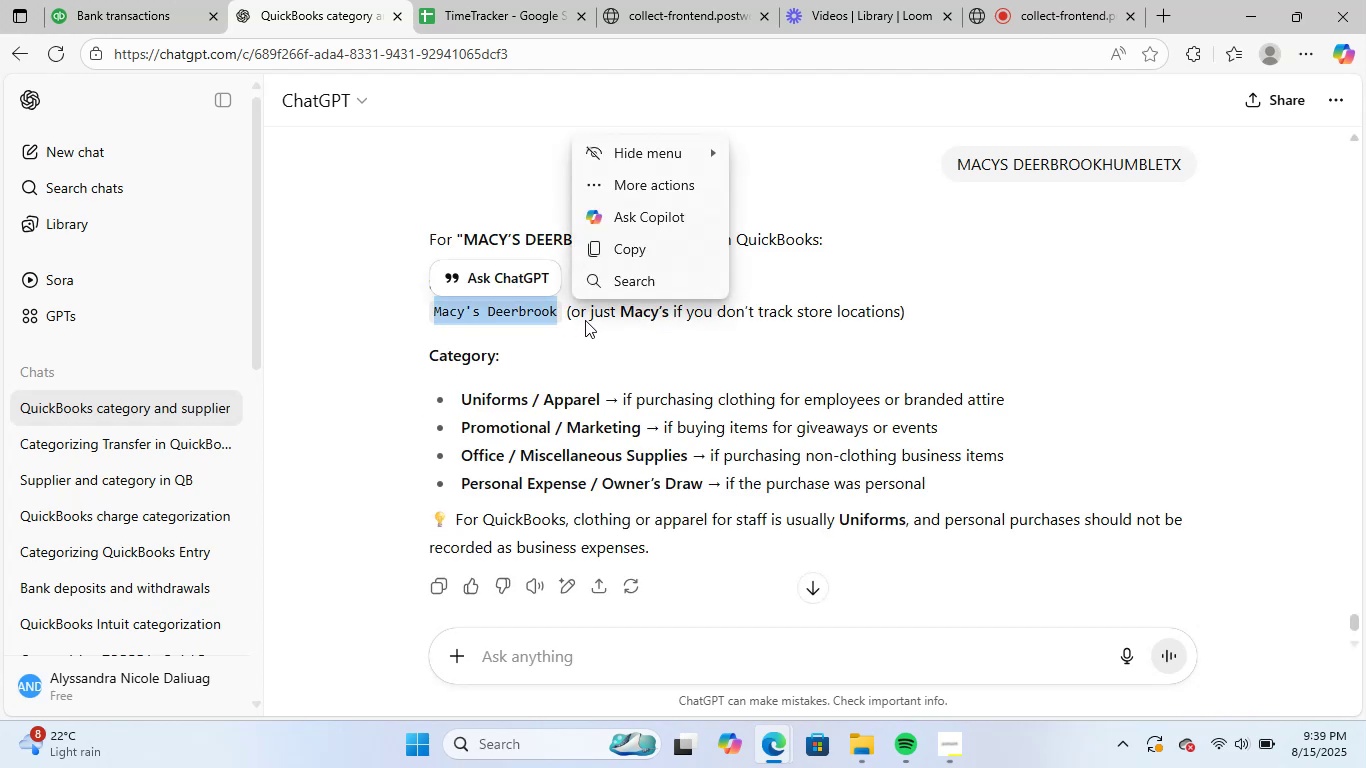 
key(Control+ControlLeft)
 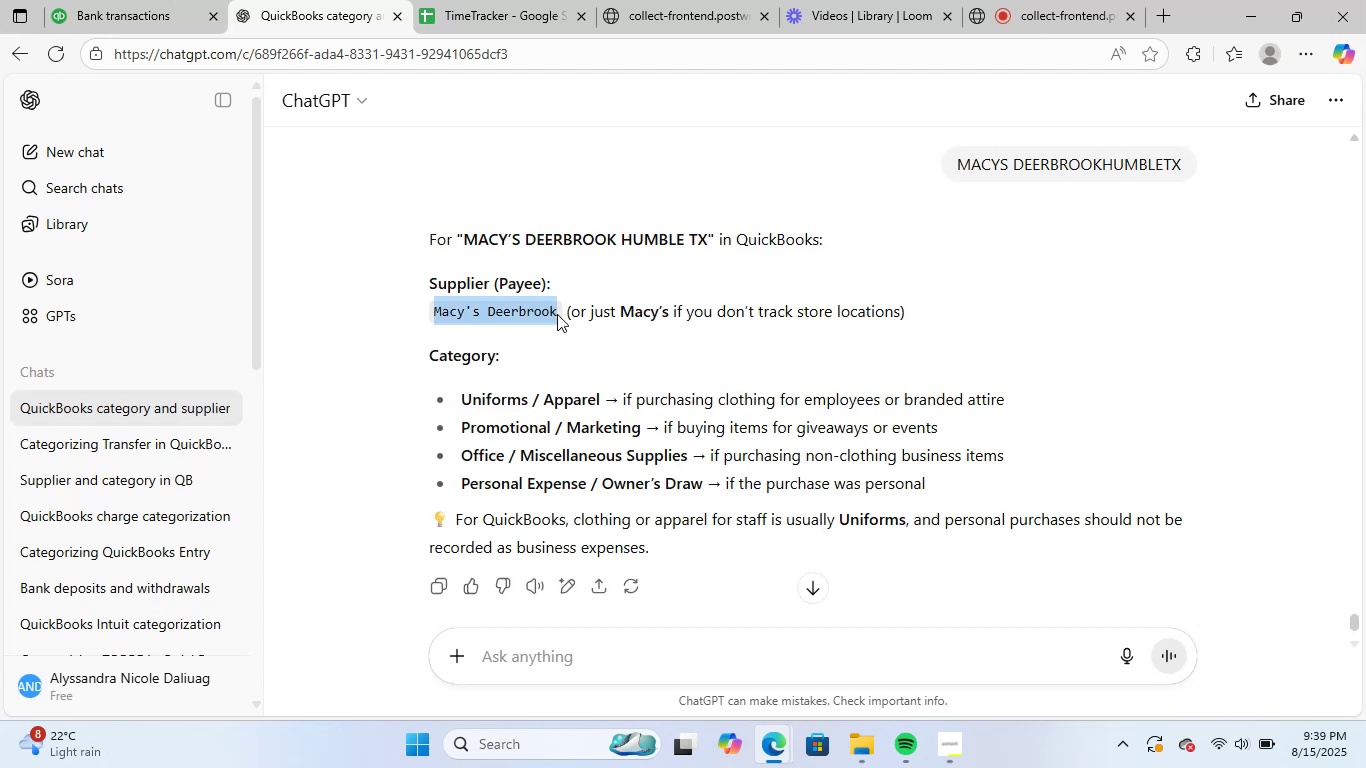 
key(Control+C)
 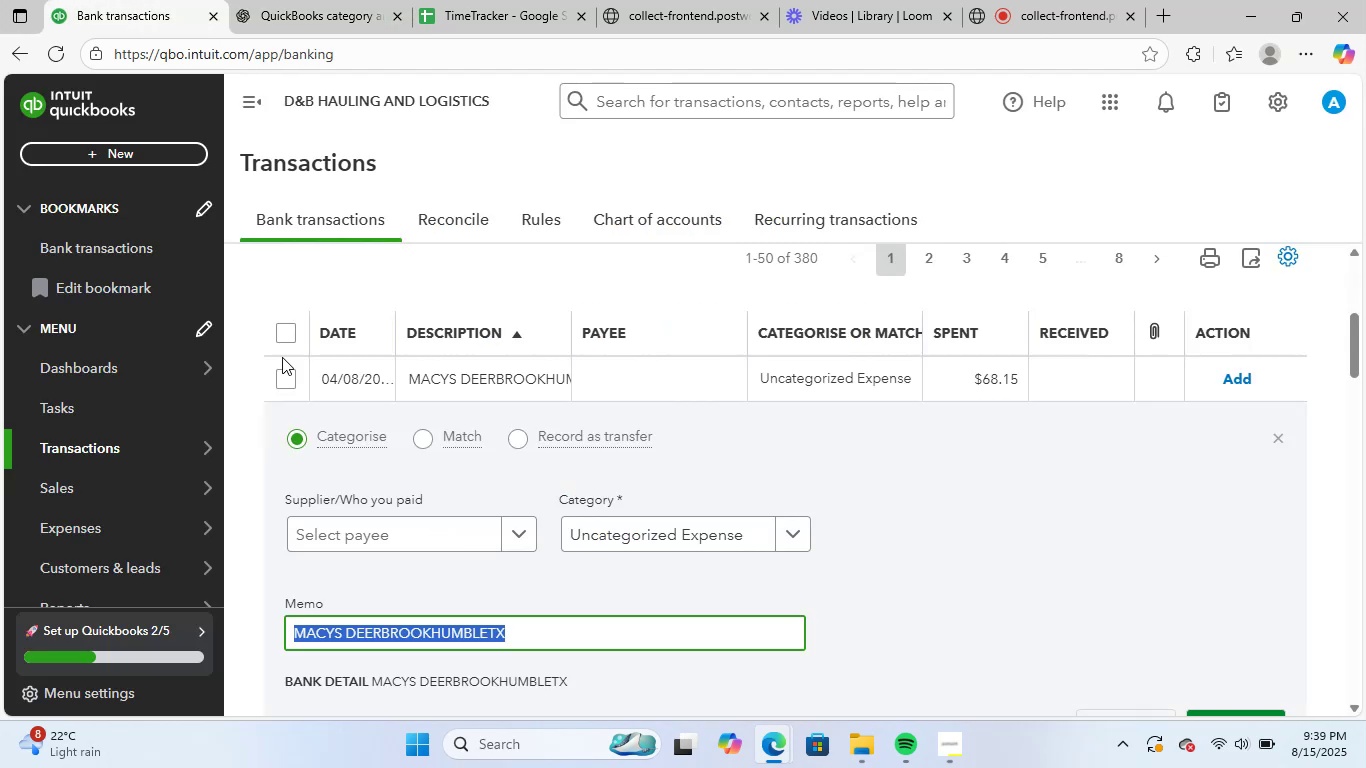 
left_click([372, 535])
 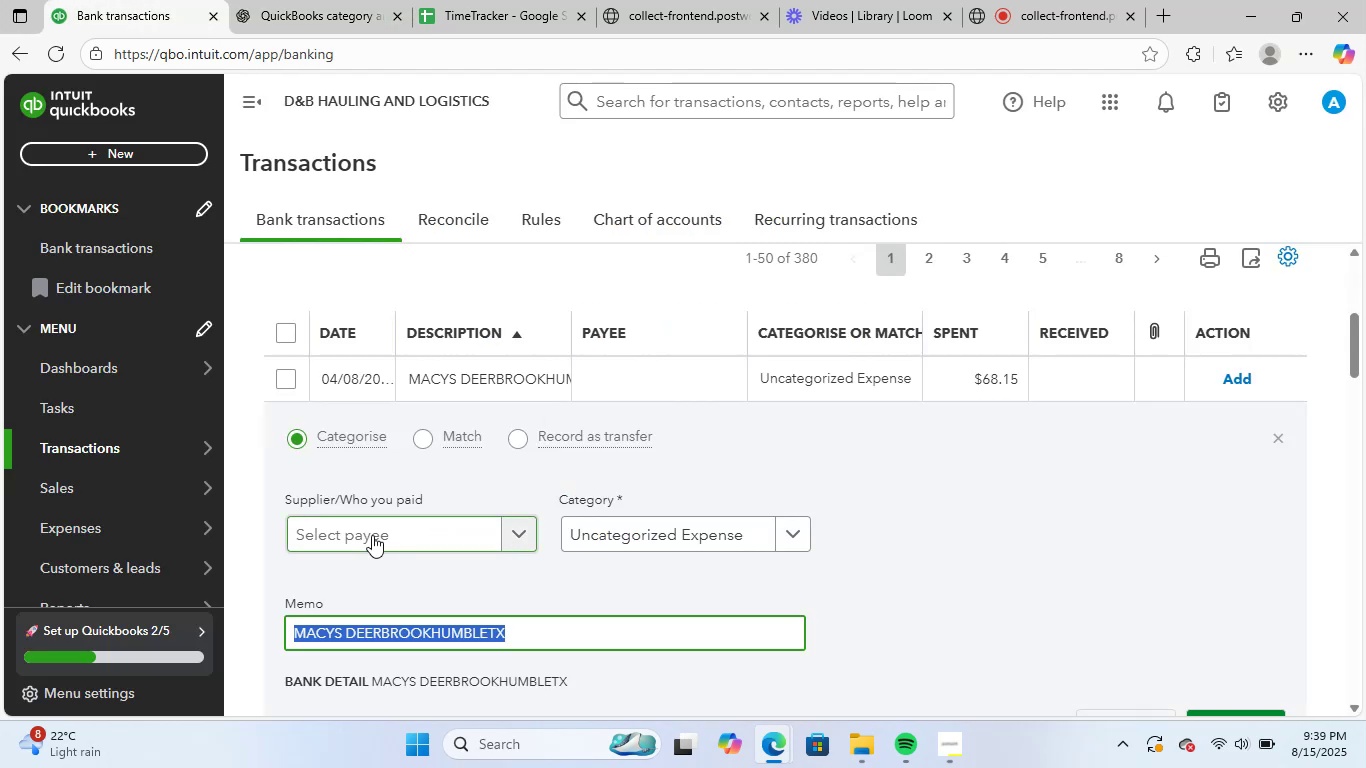 
key(Control+ControlLeft)
 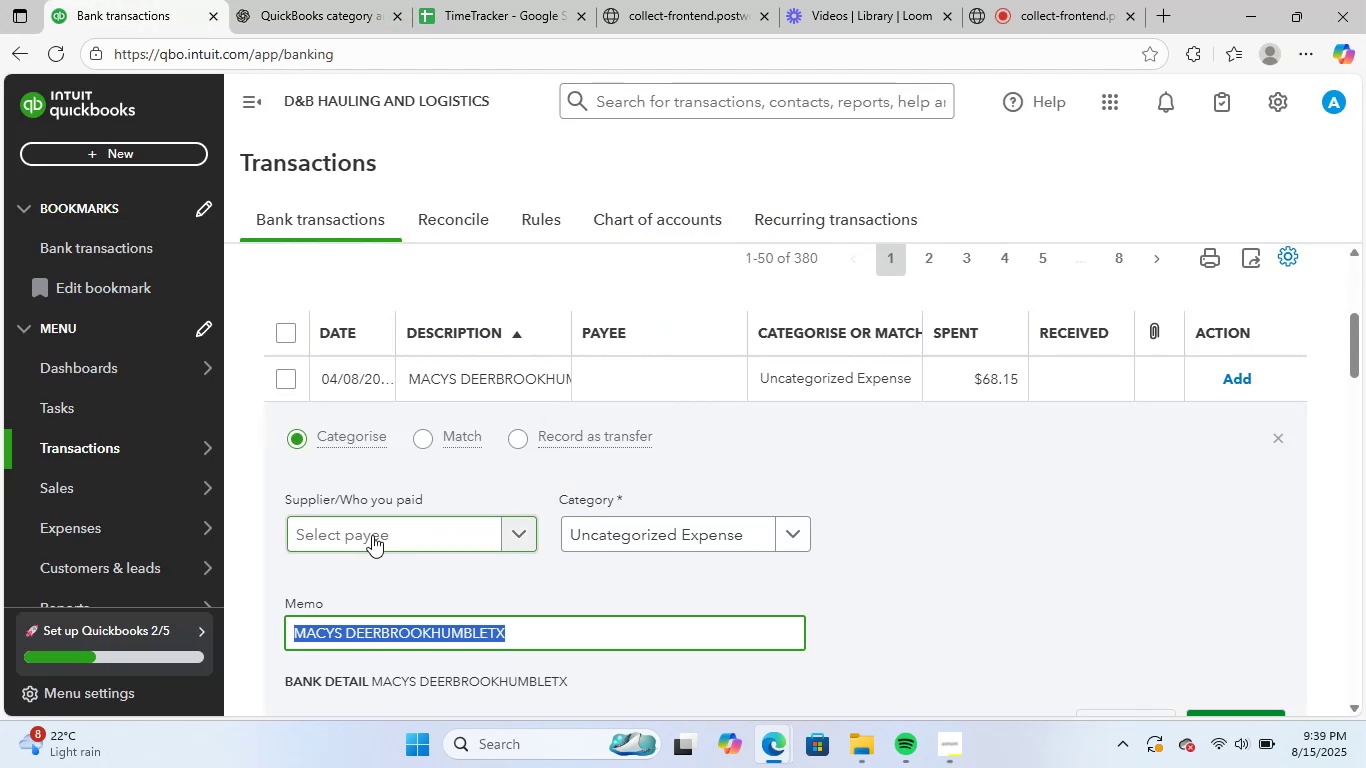 
key(Control+V)
 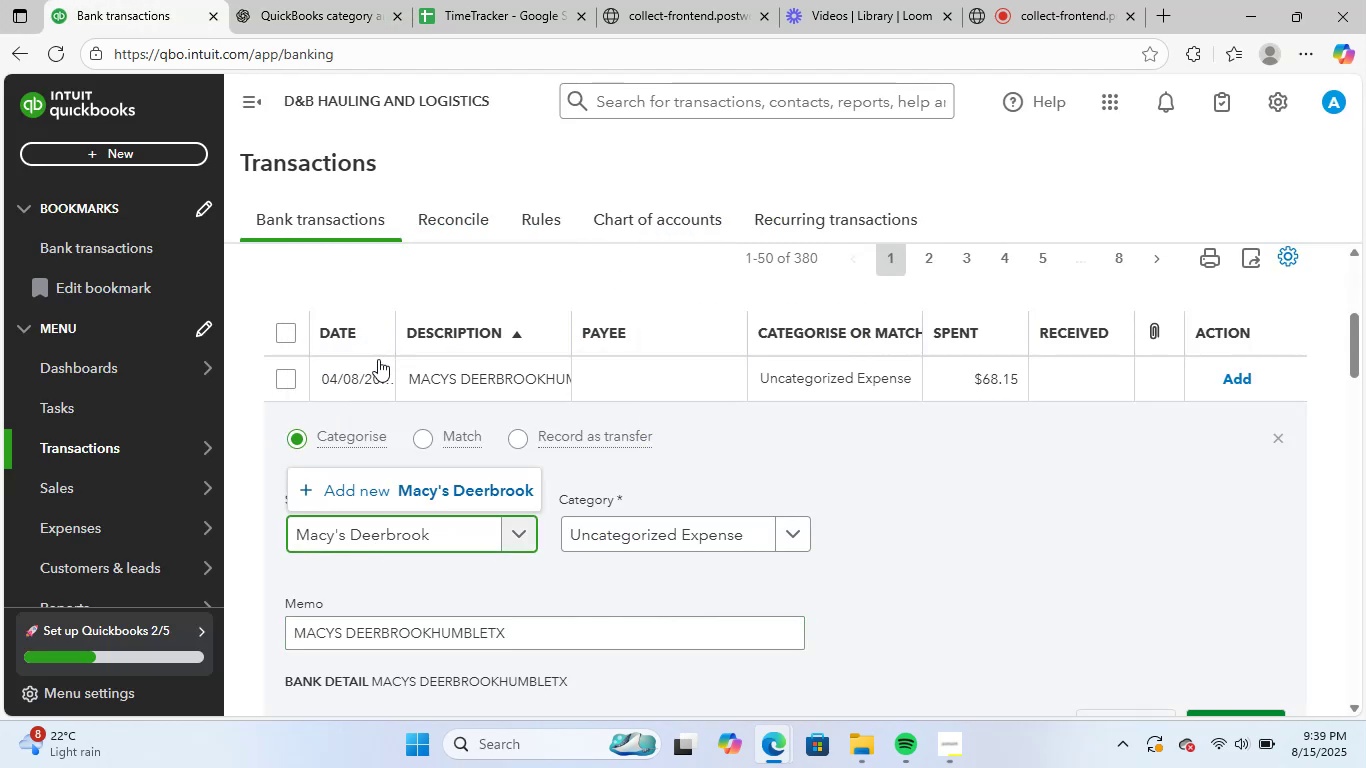 
left_click([415, 497])
 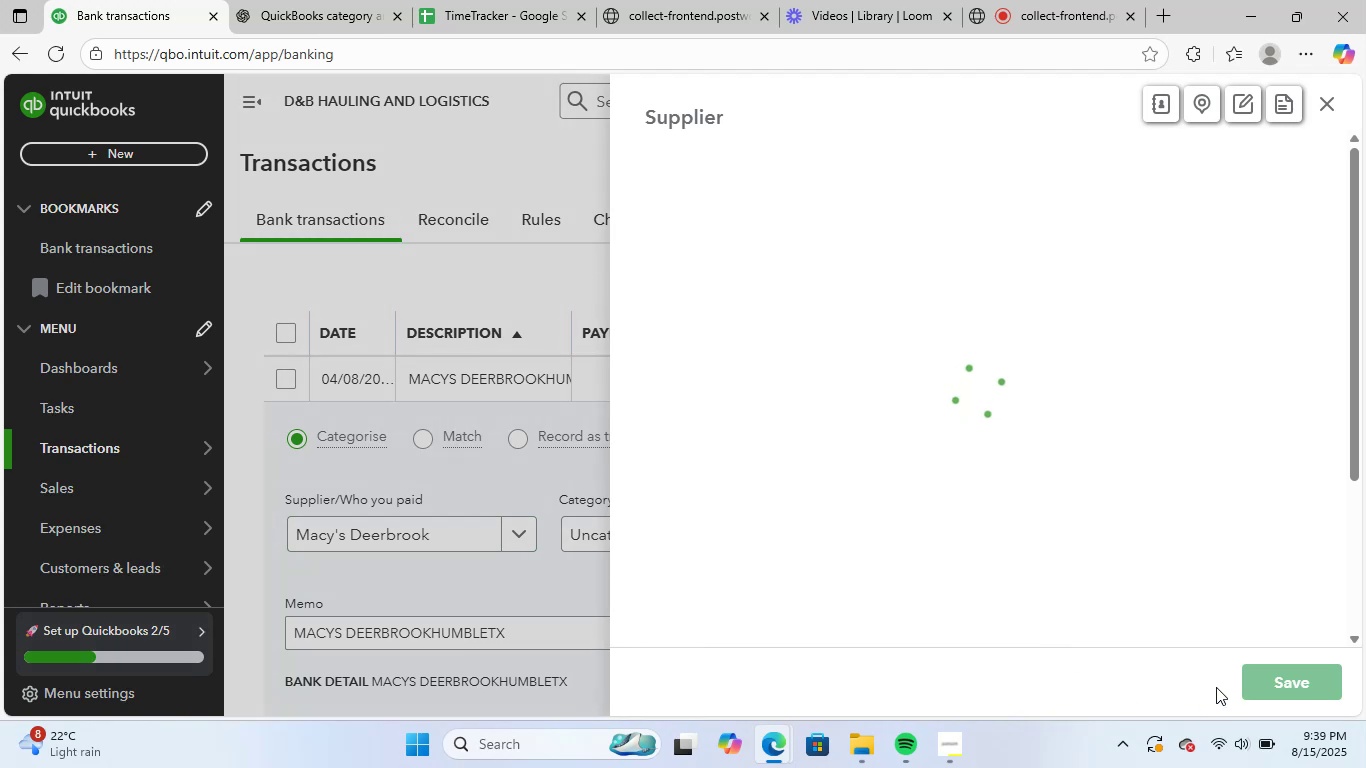 
left_click([1261, 684])
 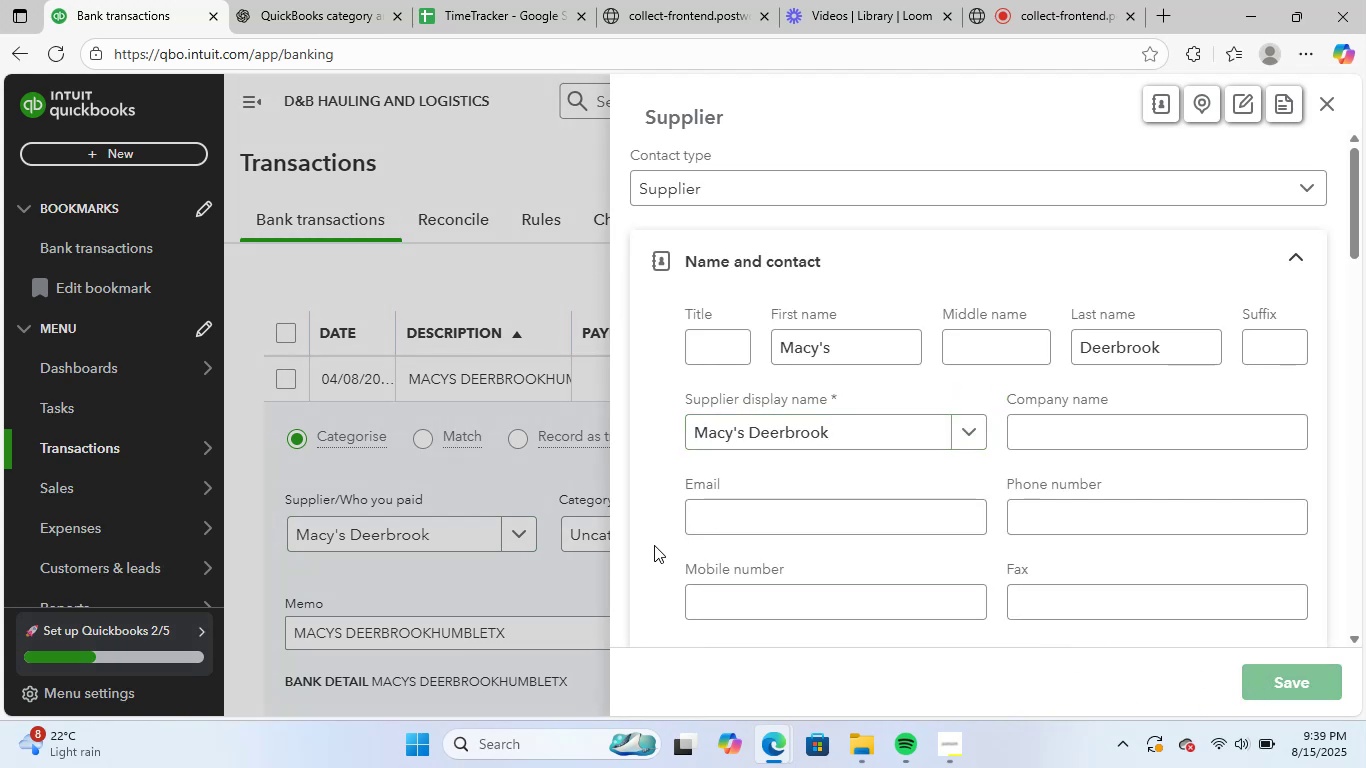 
left_click([652, 540])
 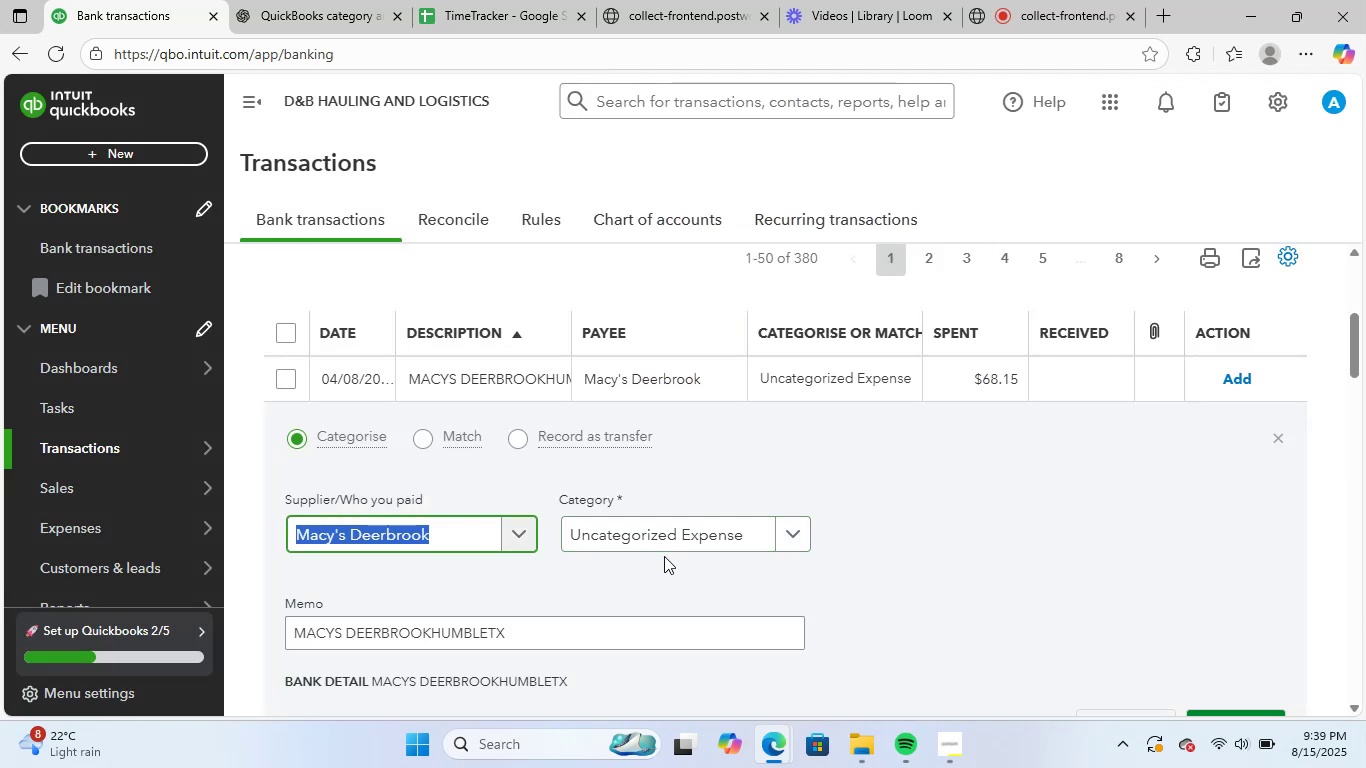 
left_click([661, 536])
 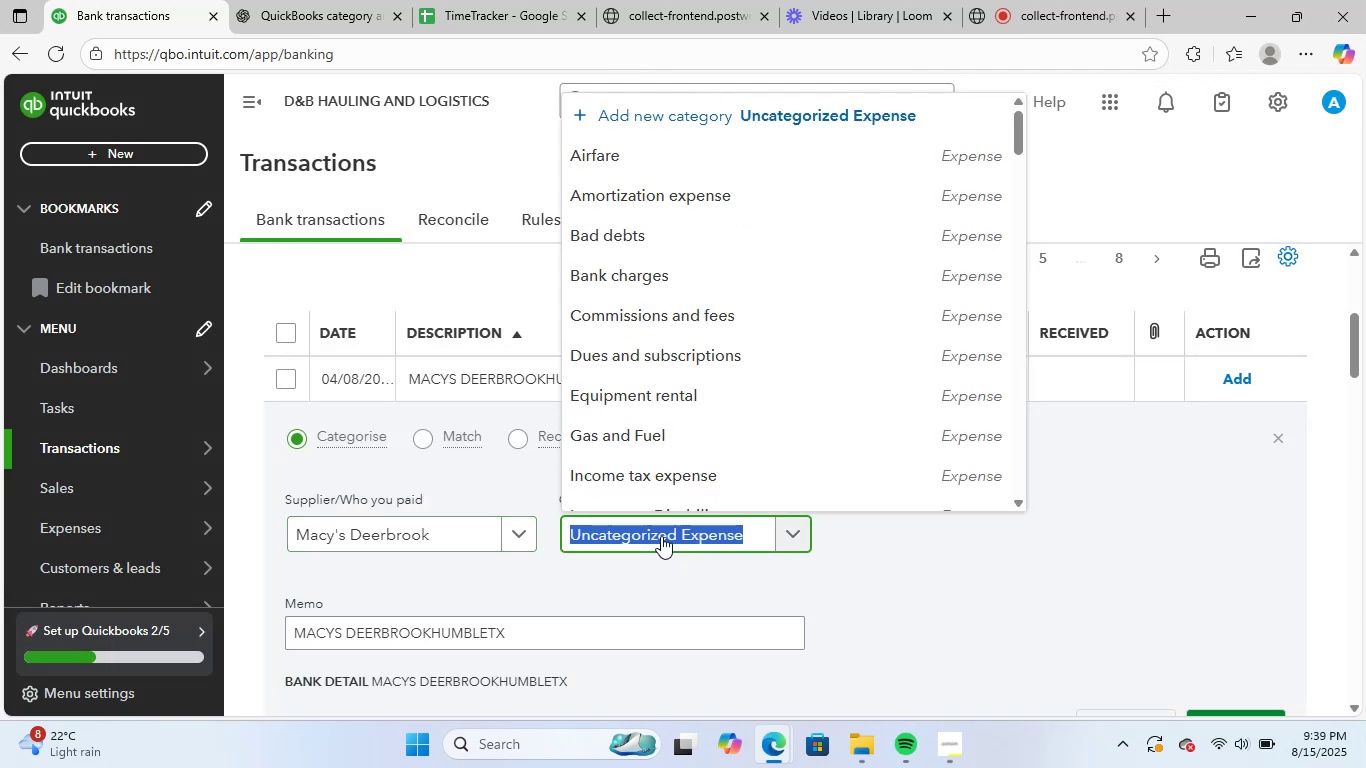 
type(marke)
 